 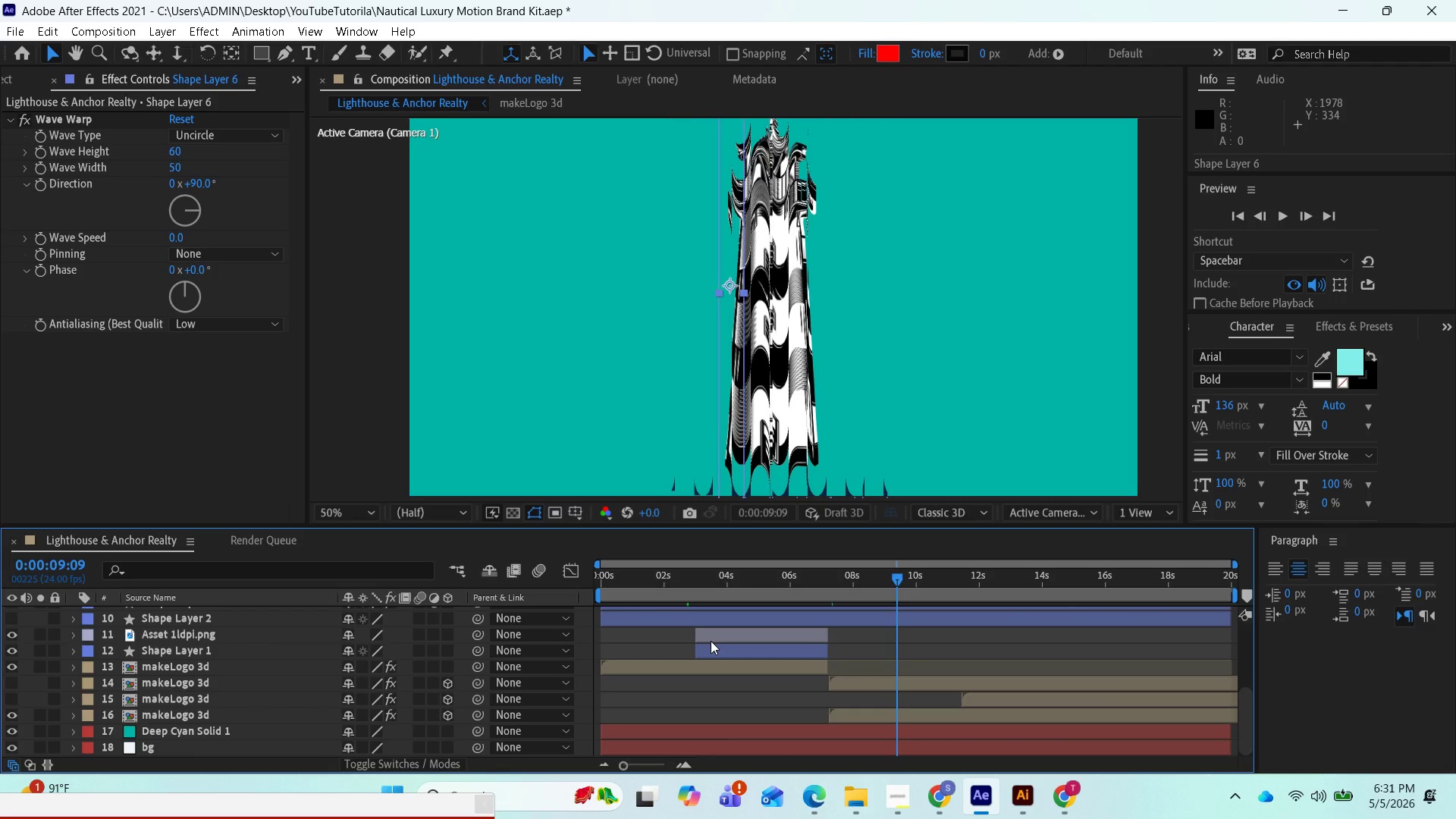 
key(Minus)
 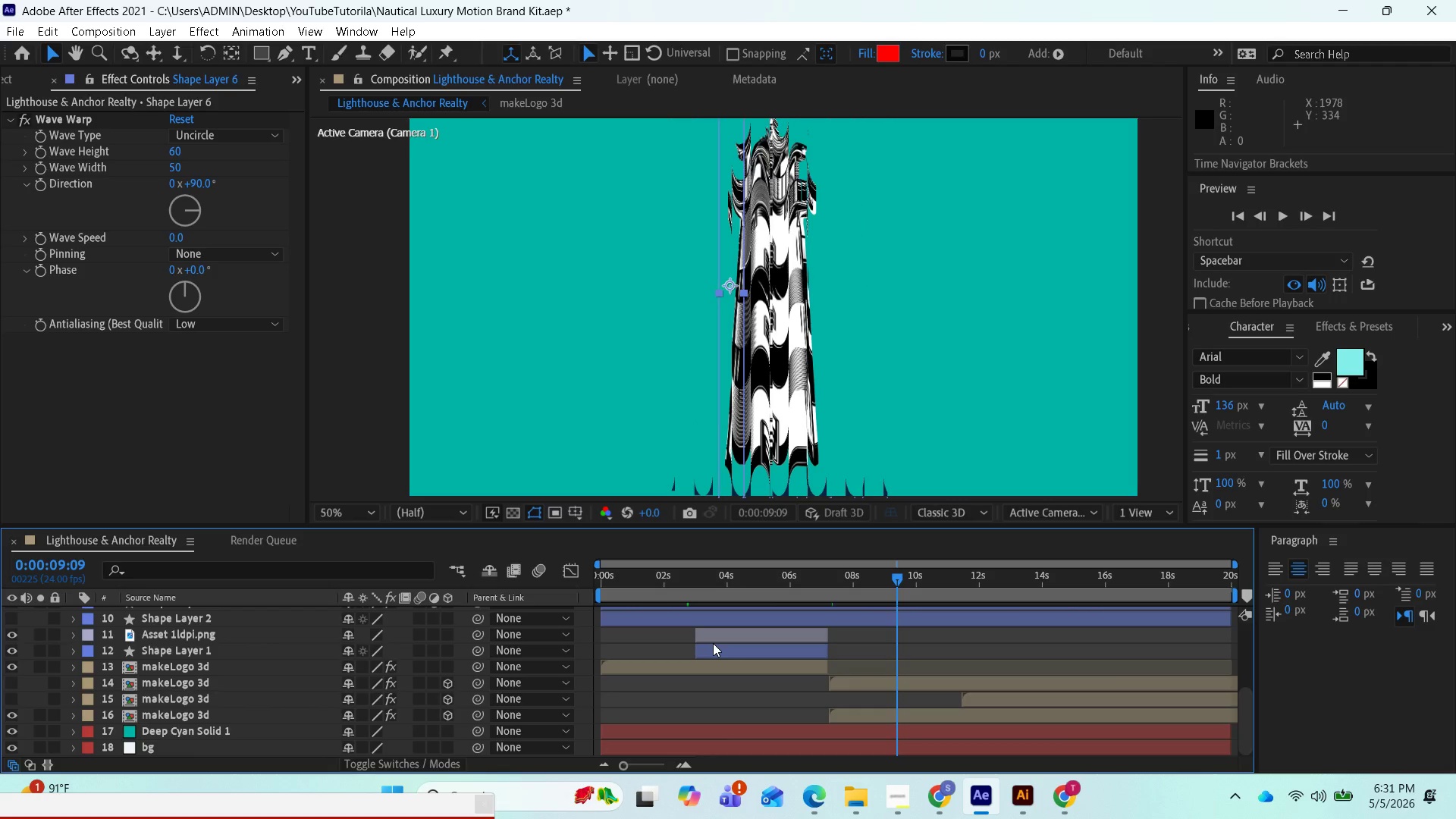 
key(Minus)
 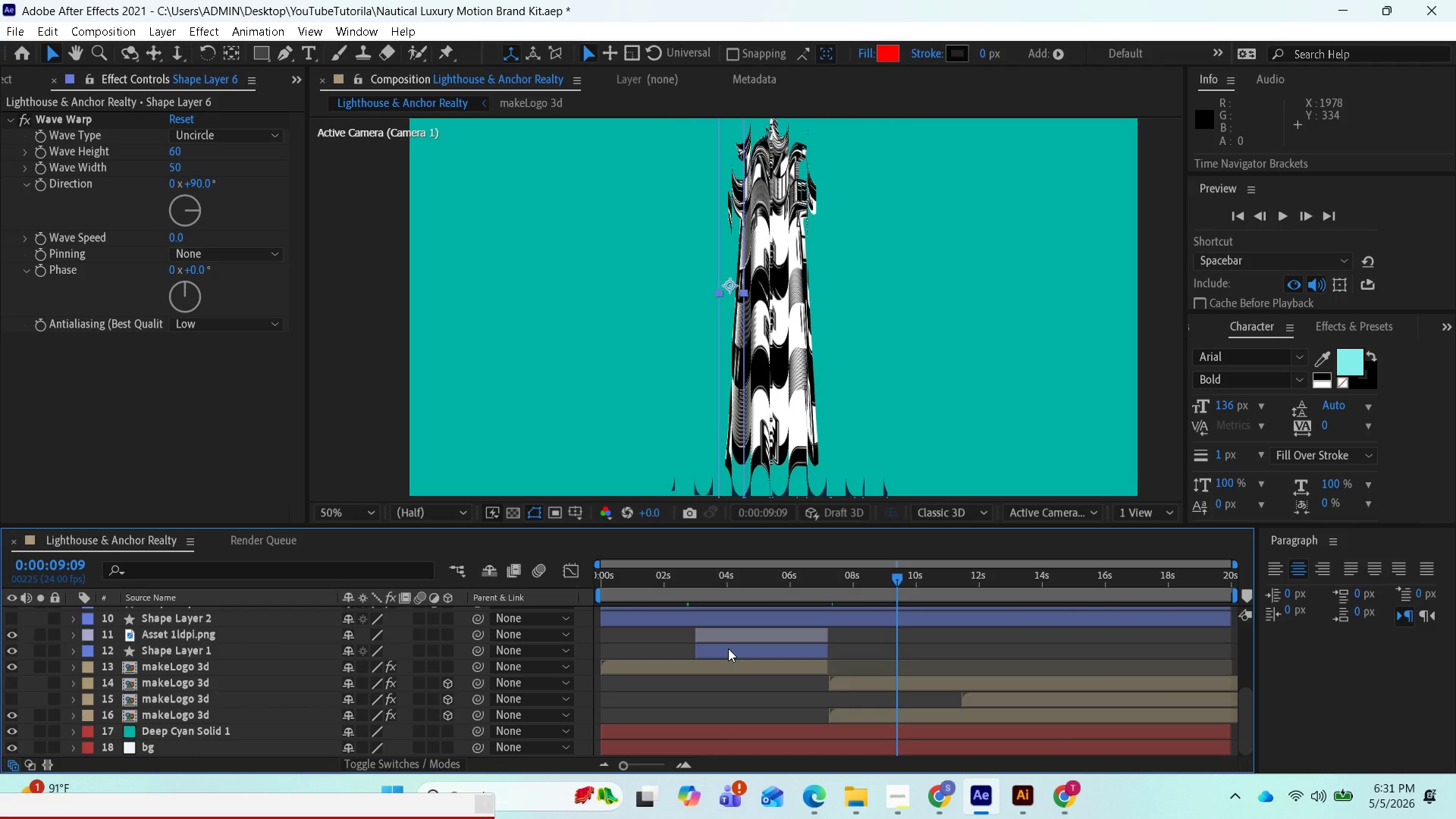 
left_click([728, 648])
 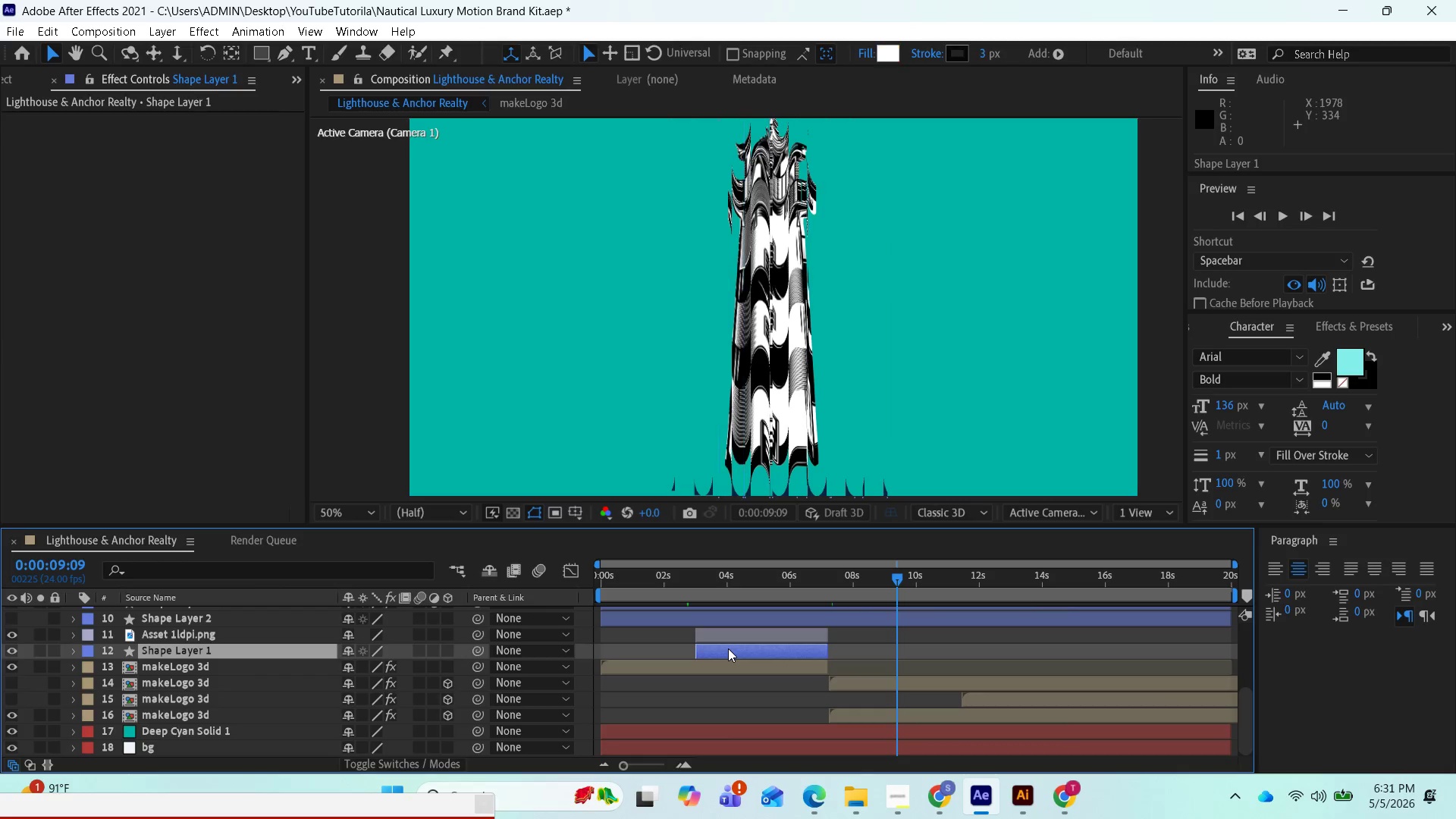 
key(Minus)
 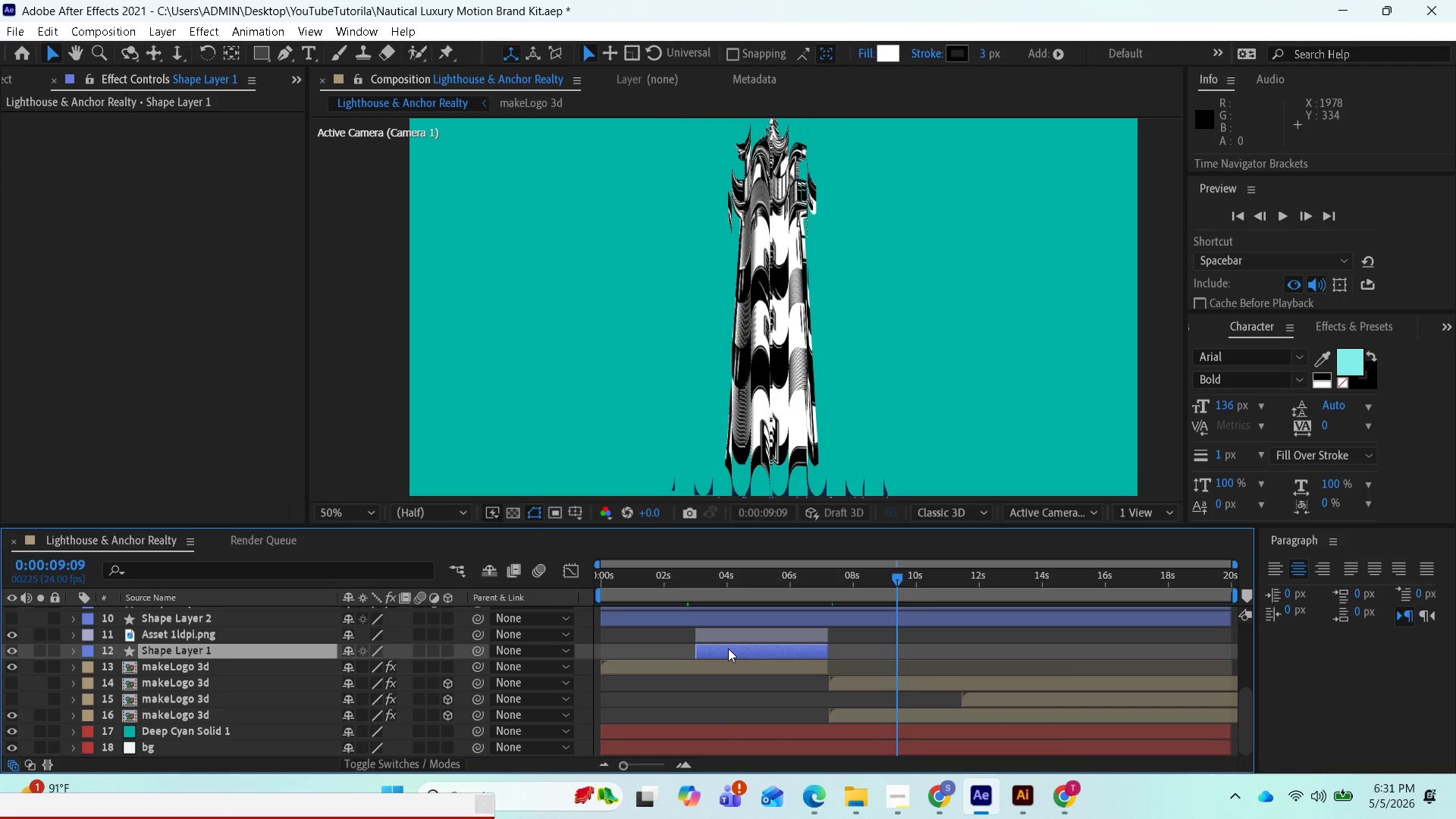 
key(Minus)
 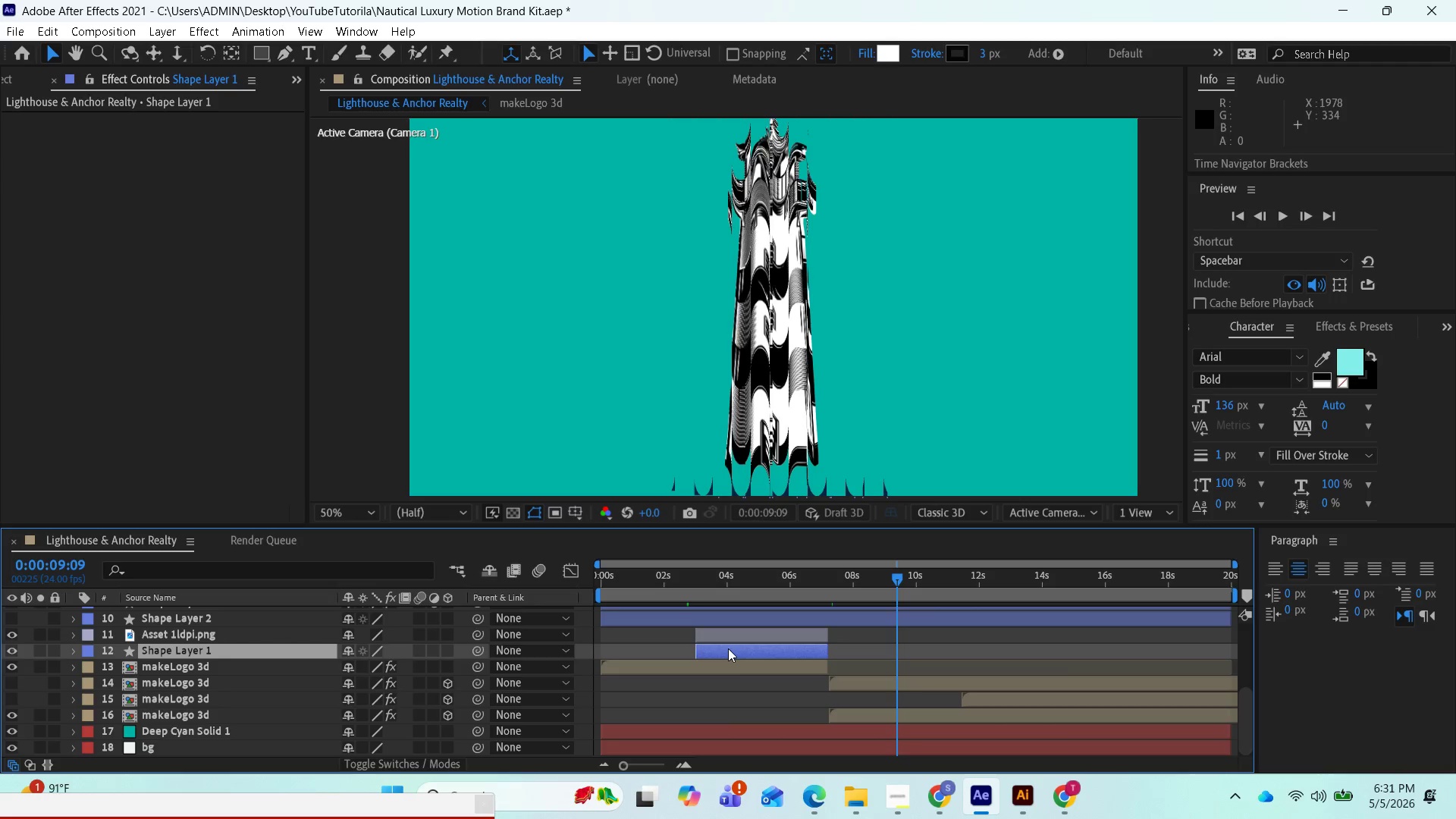 
key(Minus)
 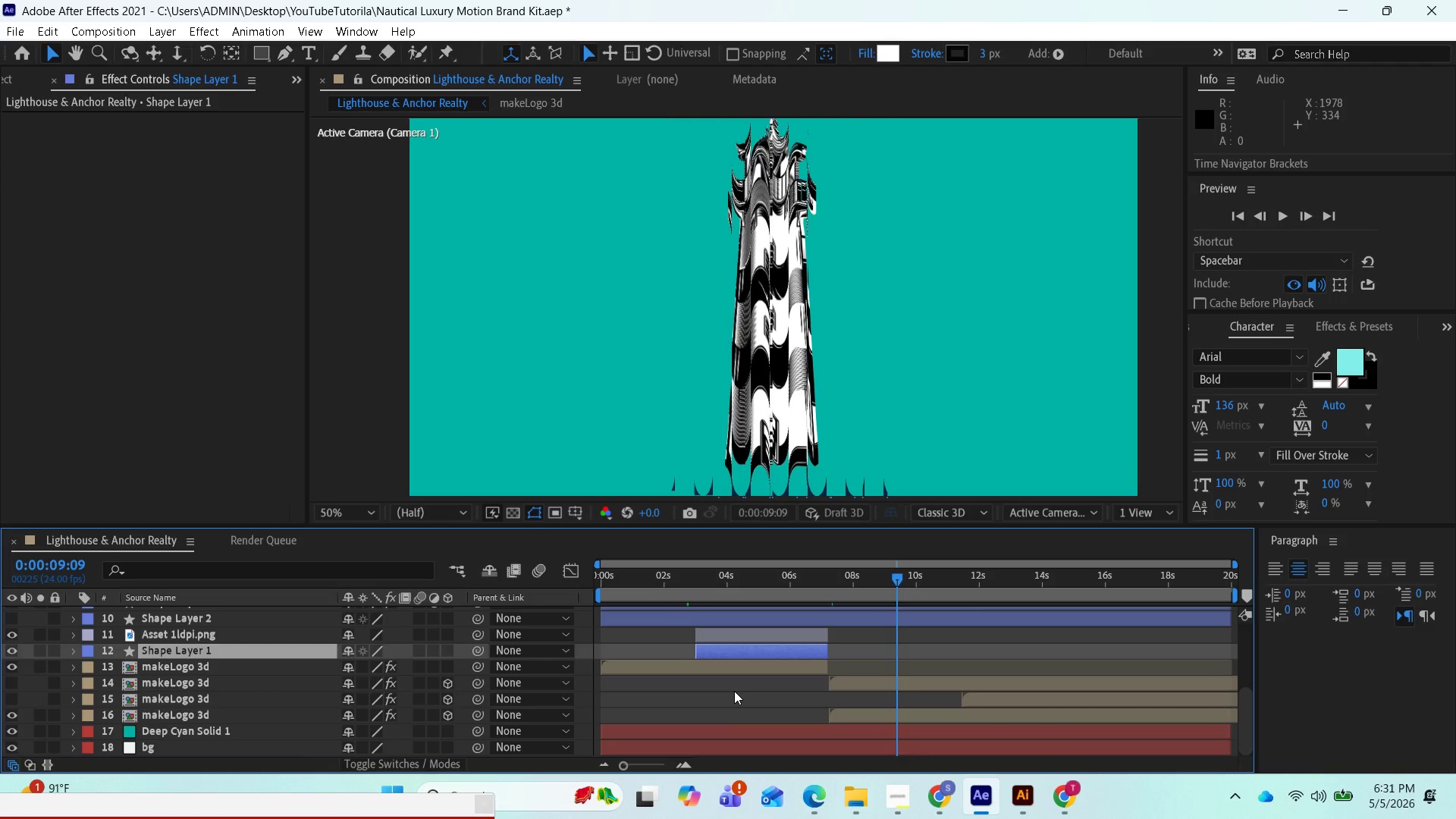 
left_click([734, 691])
 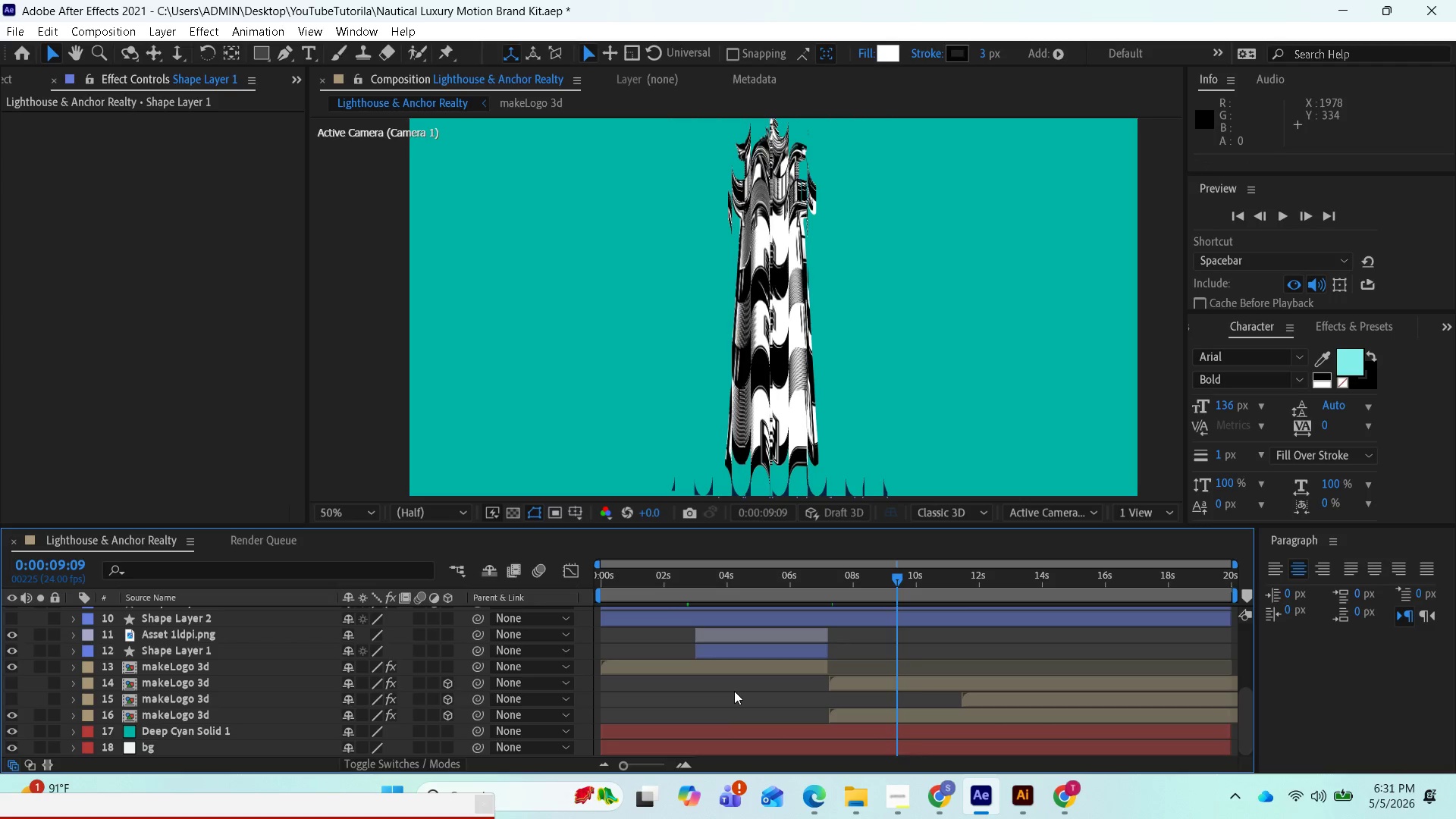 
key(Minus)
 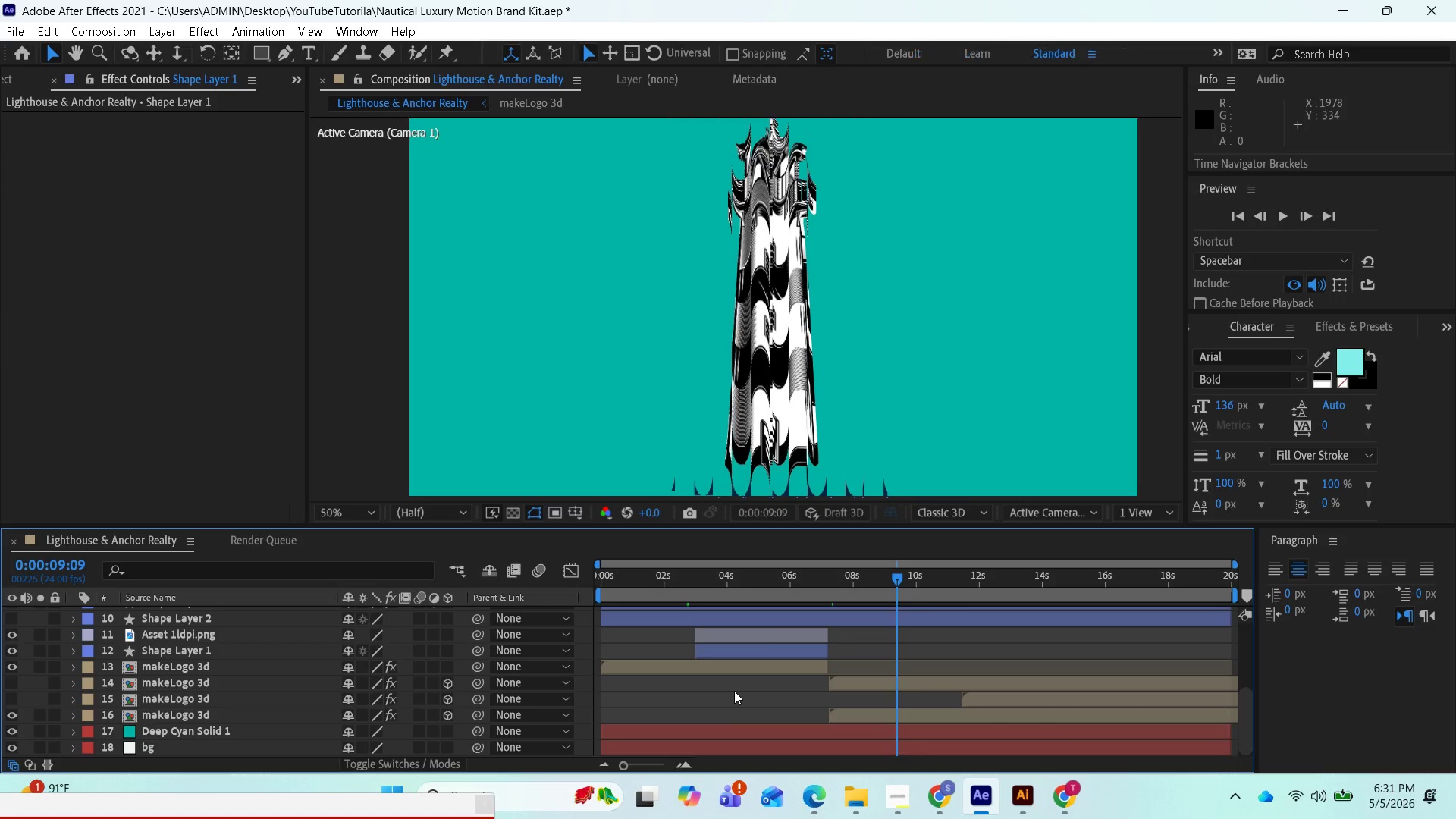 
key(Minus)
 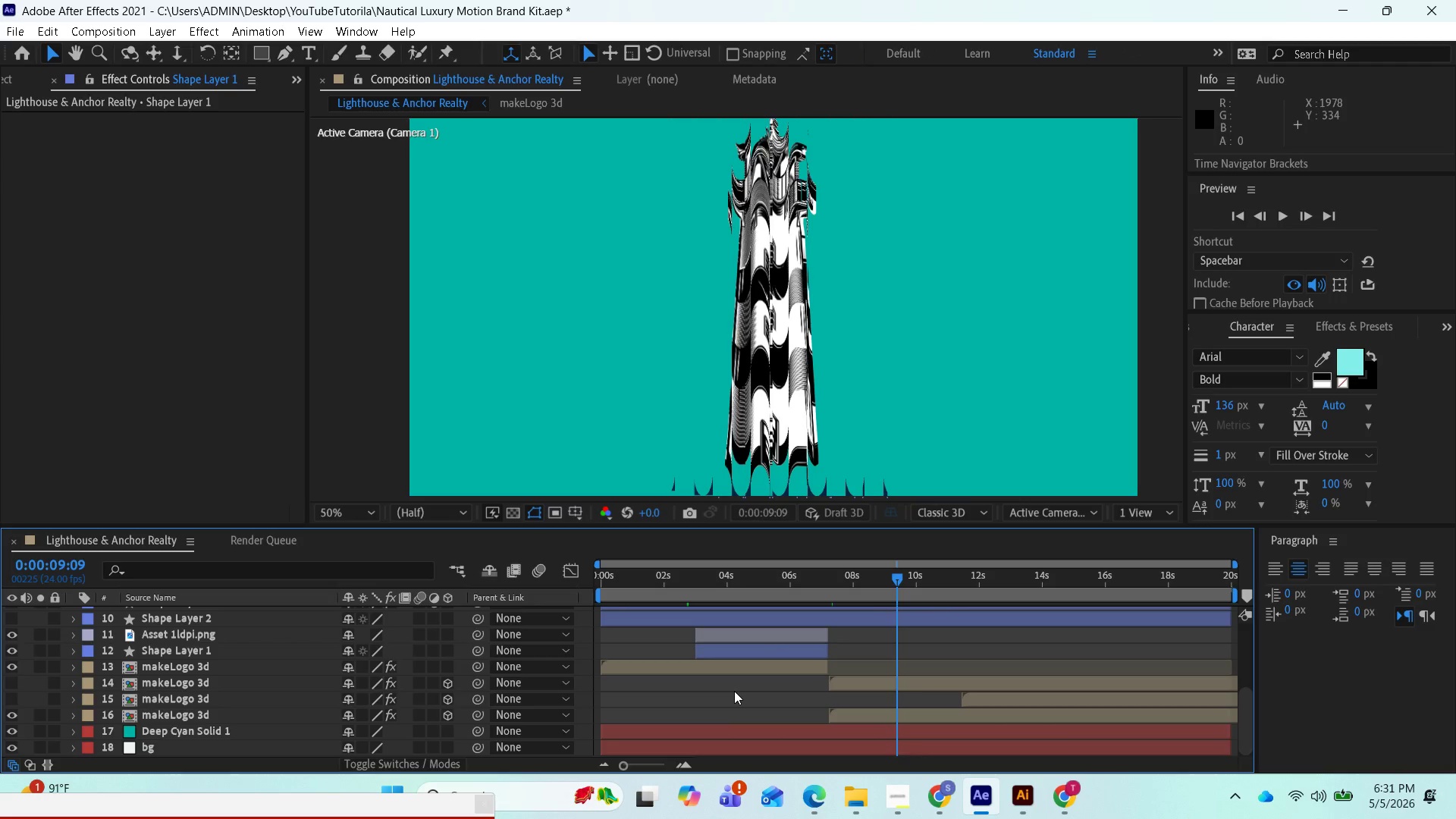 
key(Minus)
 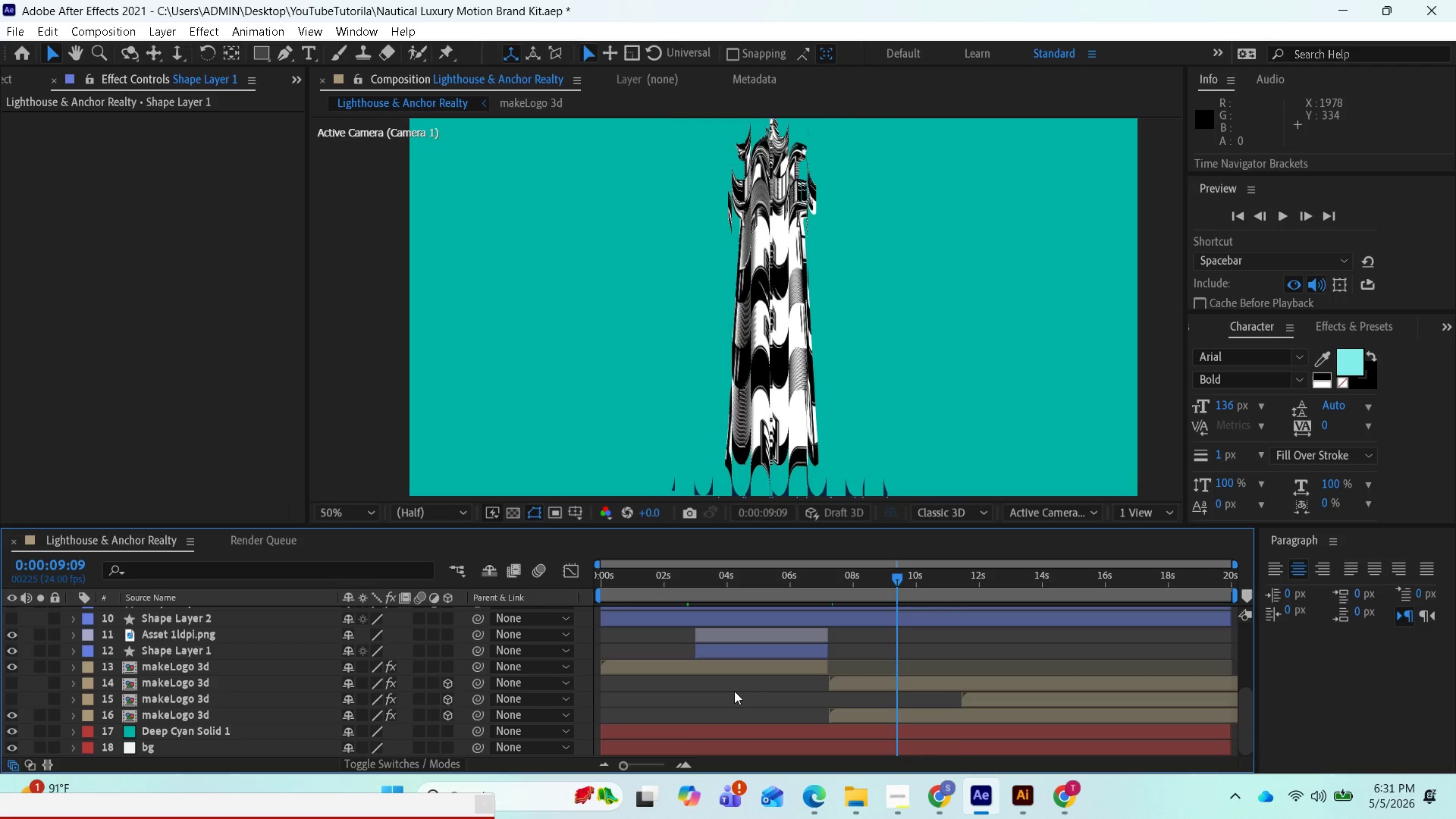 
scroll: coordinate [865, 603], scroll_direction: up, amount: 4.0
 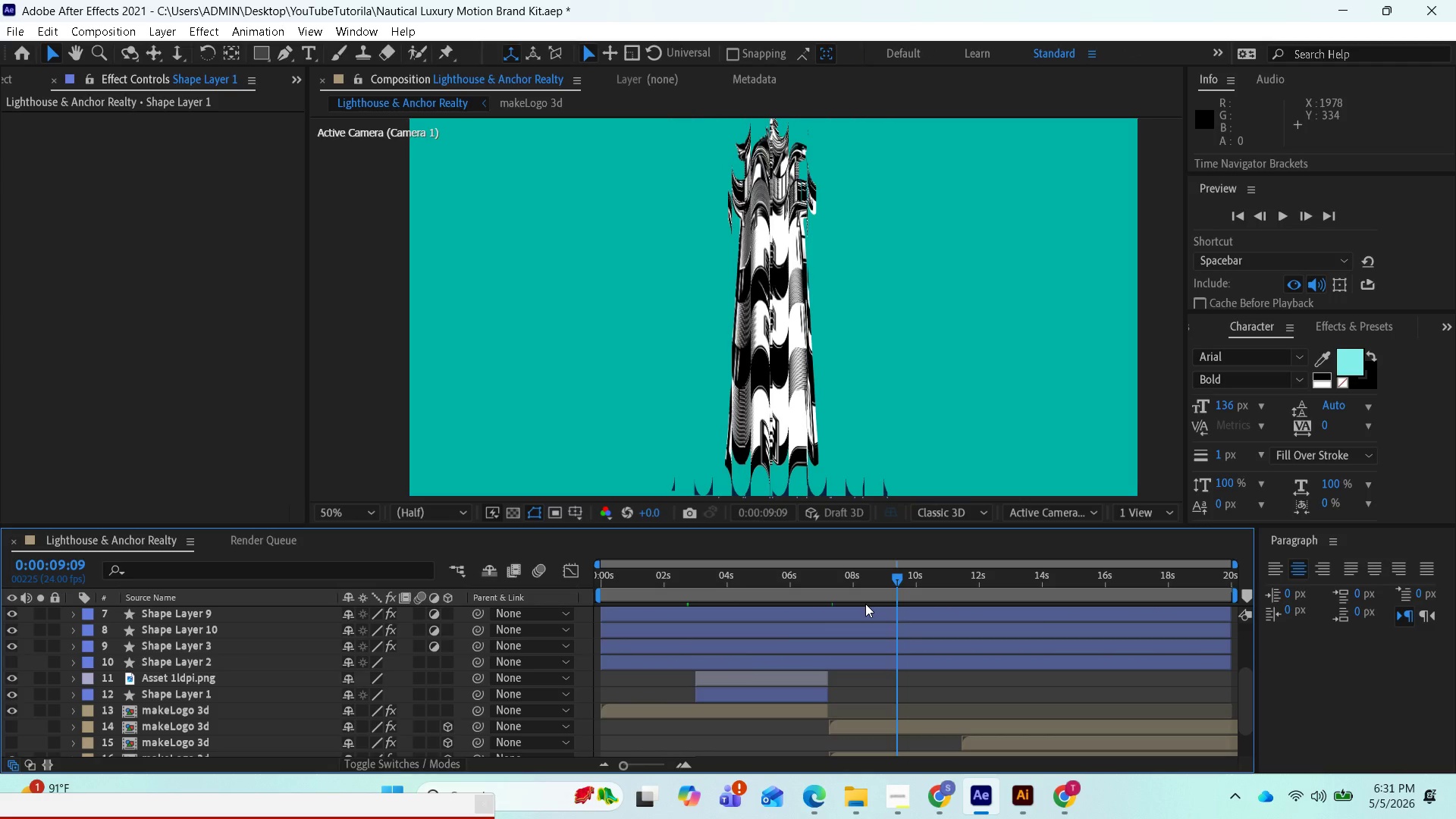 
scroll: coordinate [865, 604], scroll_direction: down, amount: 1.0
 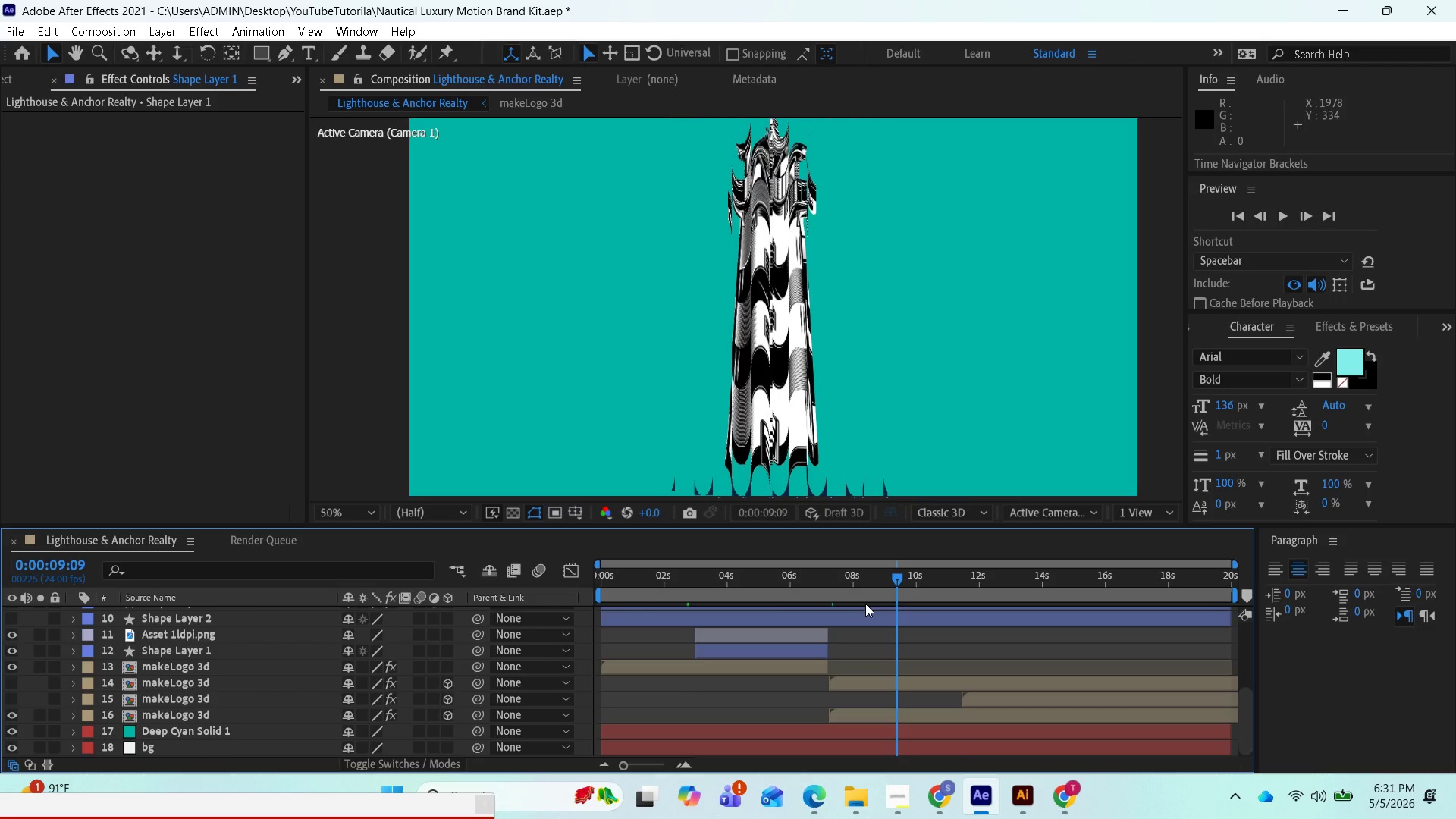 
scroll: coordinate [872, 627], scroll_direction: up, amount: 3.0
 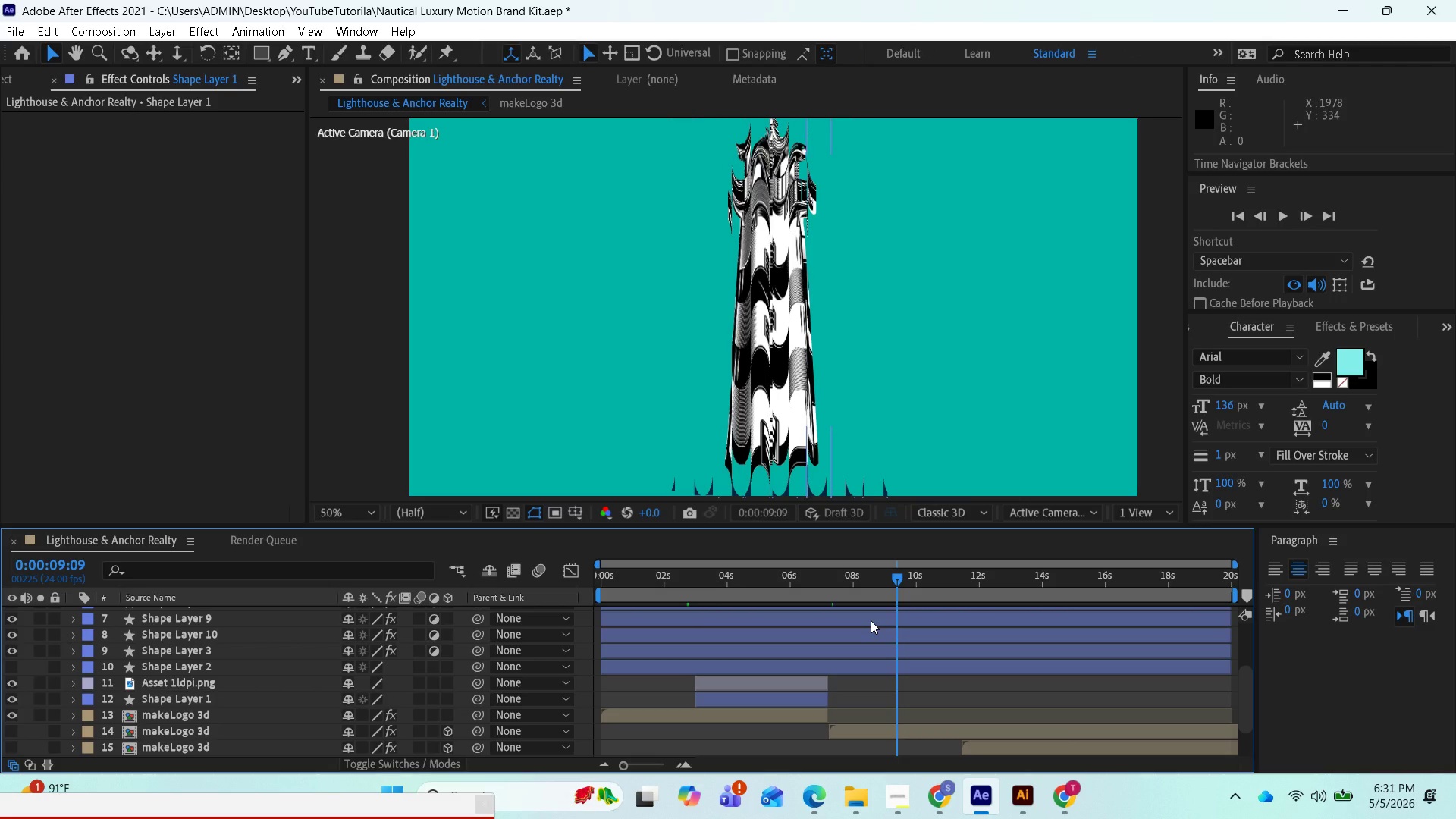 
scroll: coordinate [871, 620], scroll_direction: none, amount: 0.0
 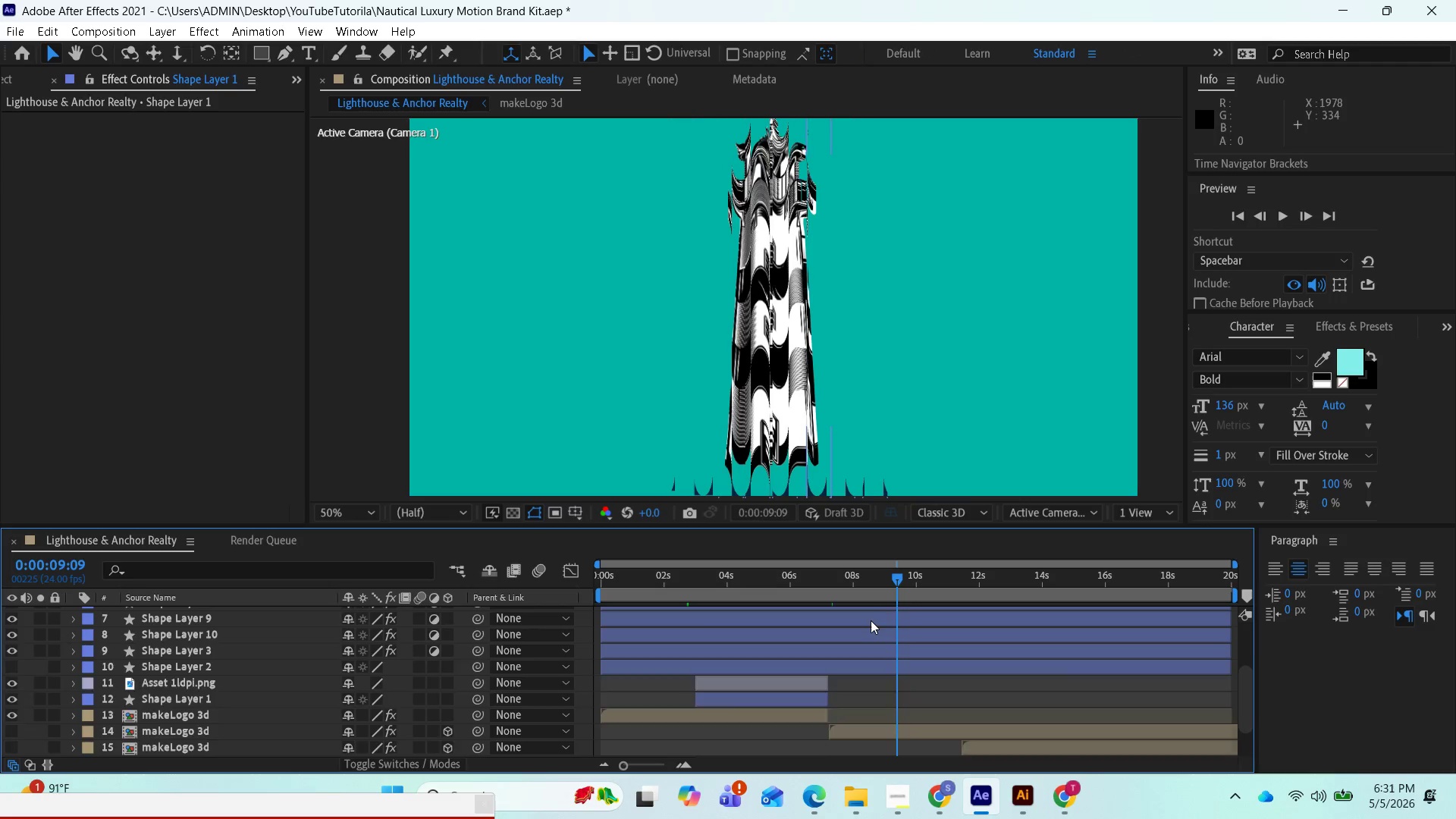 
scroll: coordinate [871, 620], scroll_direction: up, amount: 1.0
 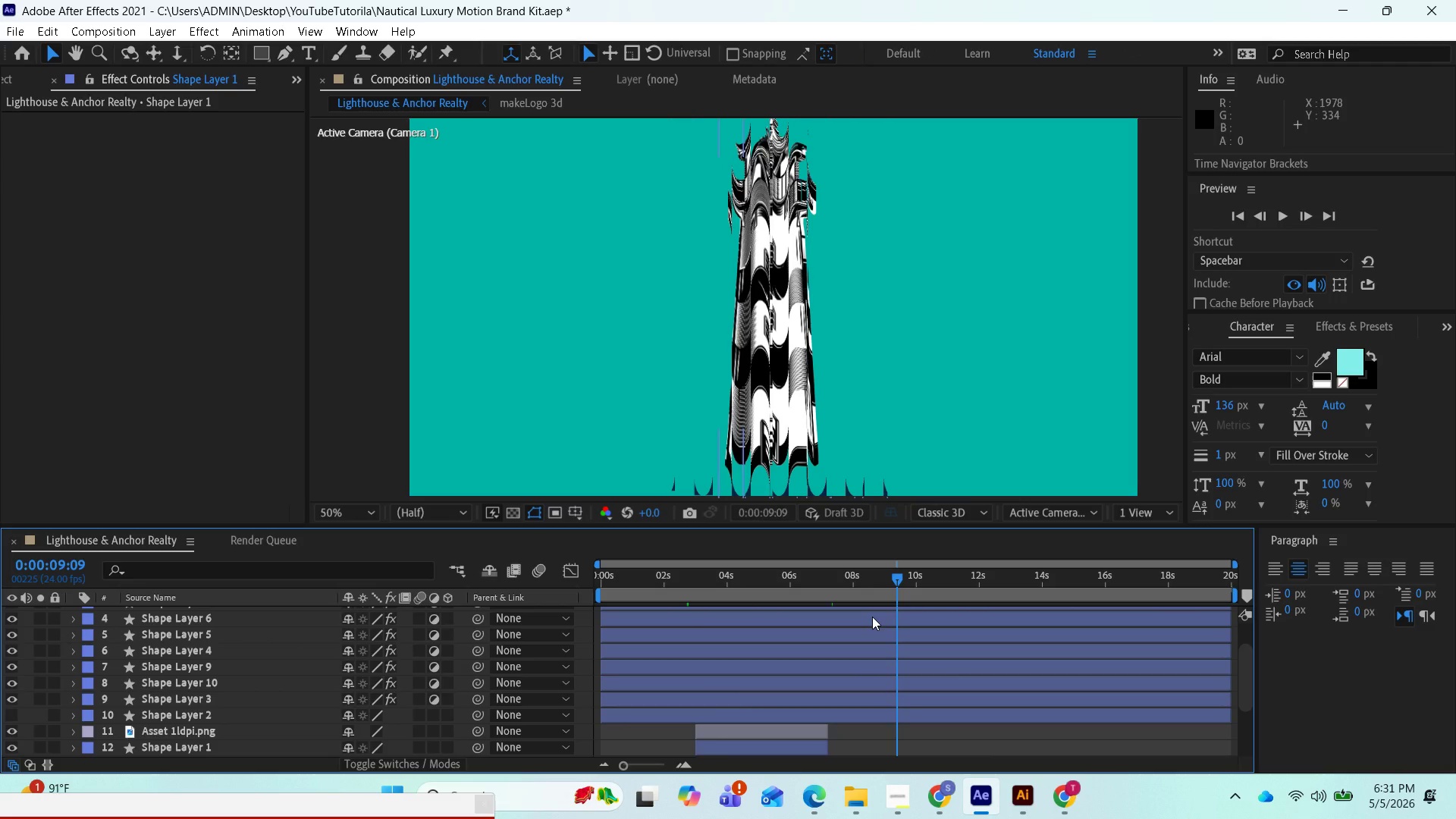 
scroll: coordinate [872, 617], scroll_direction: down, amount: 1.0
 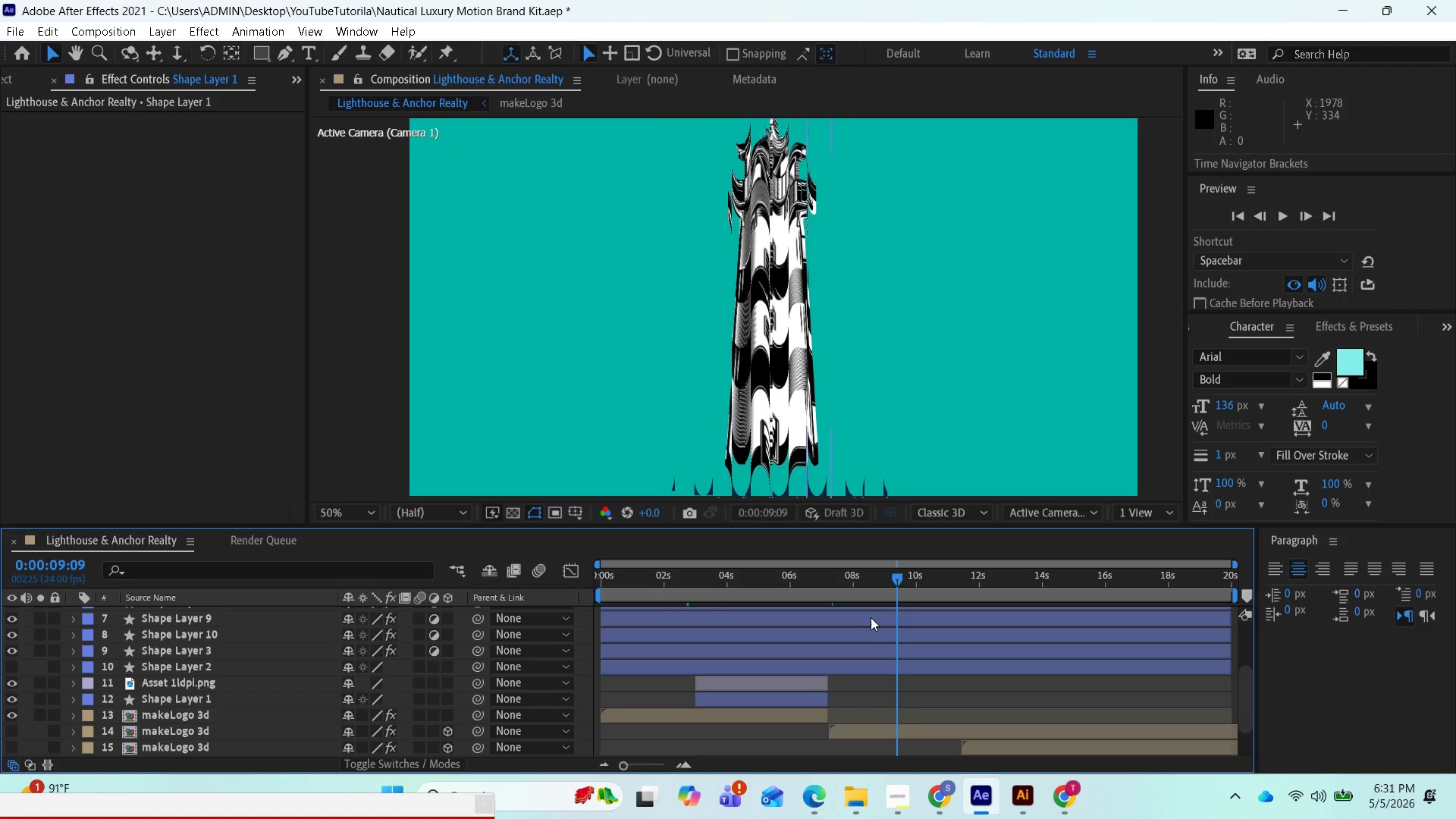 
scroll: coordinate [871, 617], scroll_direction: up, amount: 5.0
 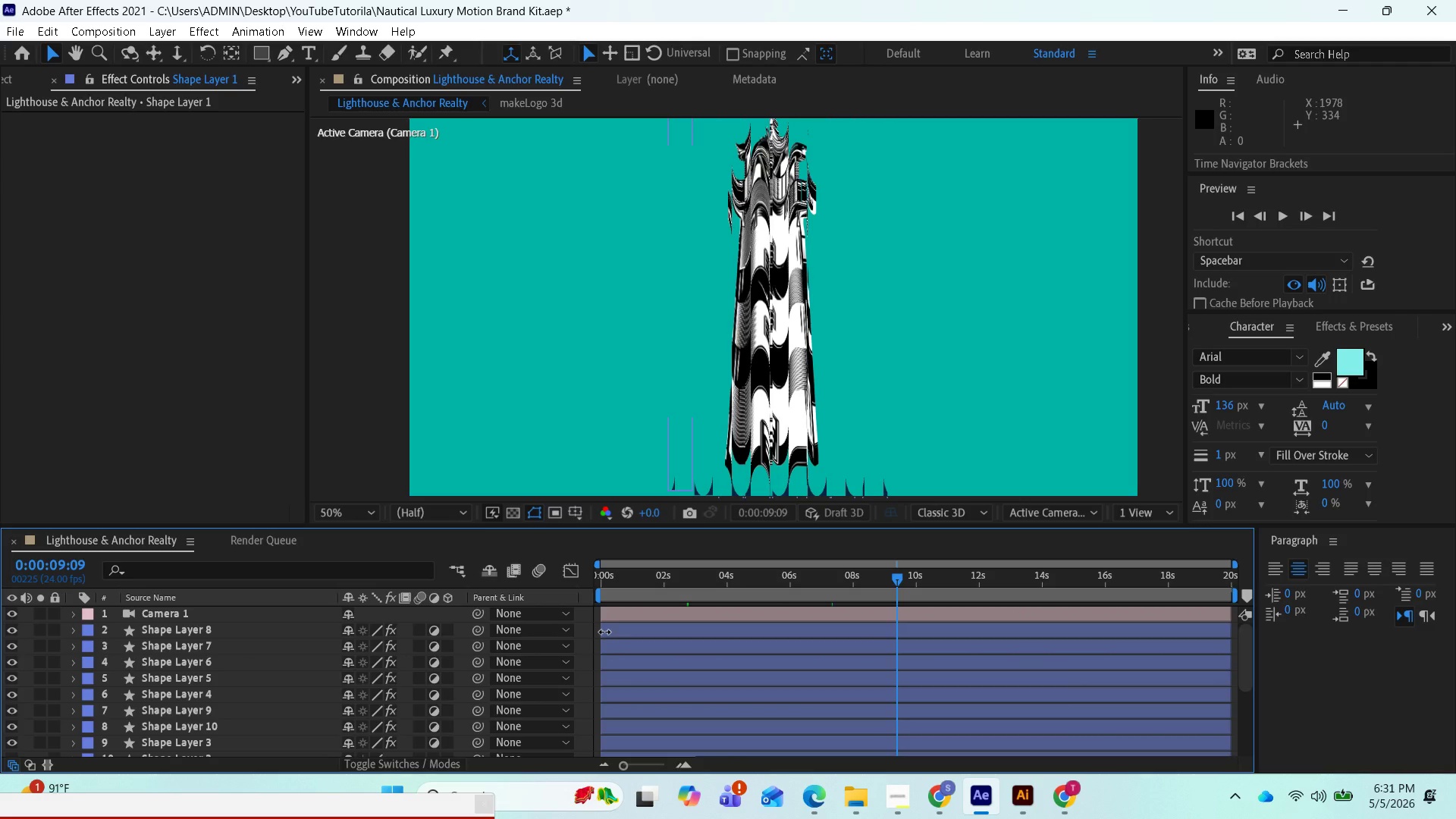 
wait(6.03)
 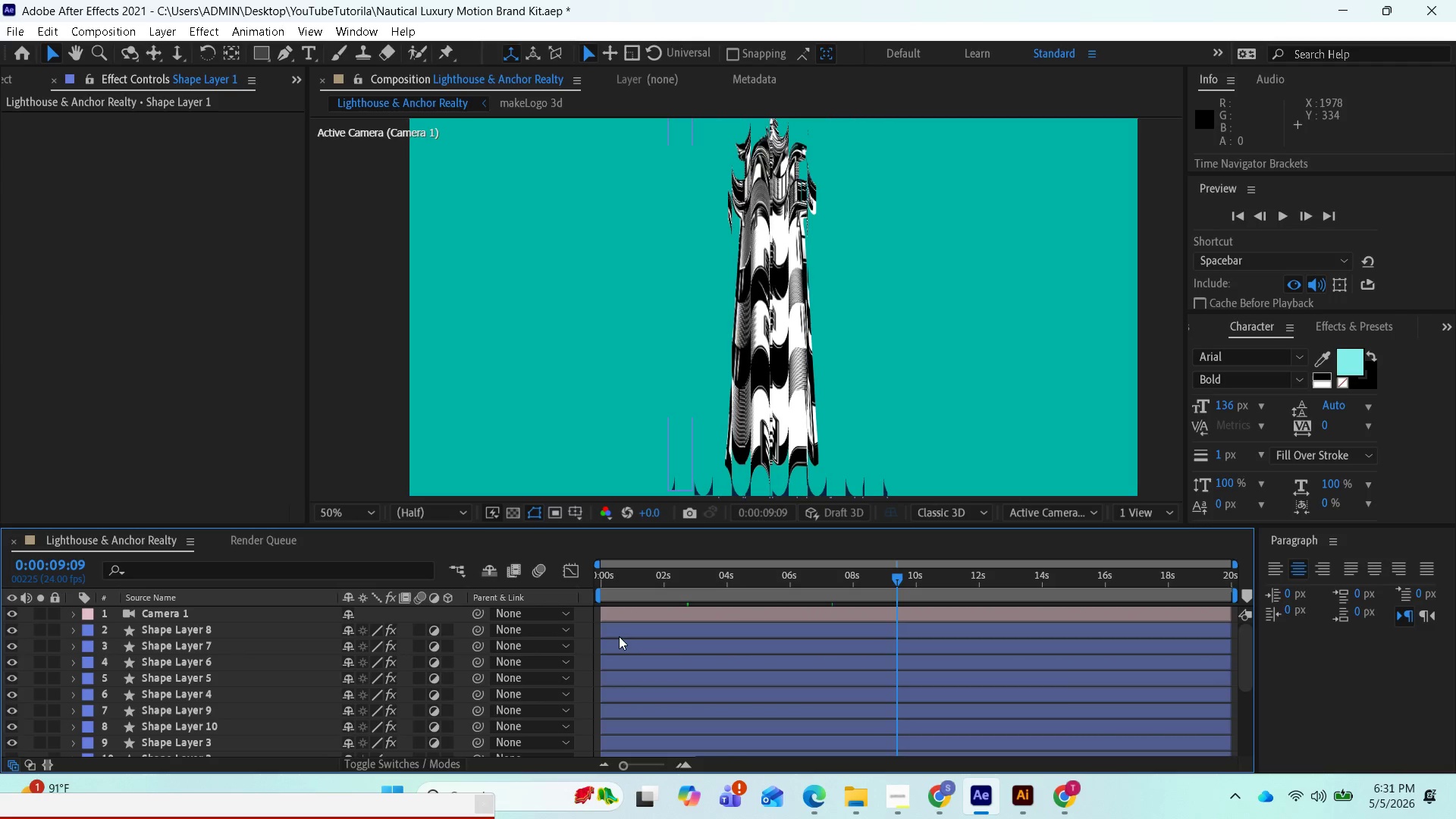 
left_click([617, 633])
 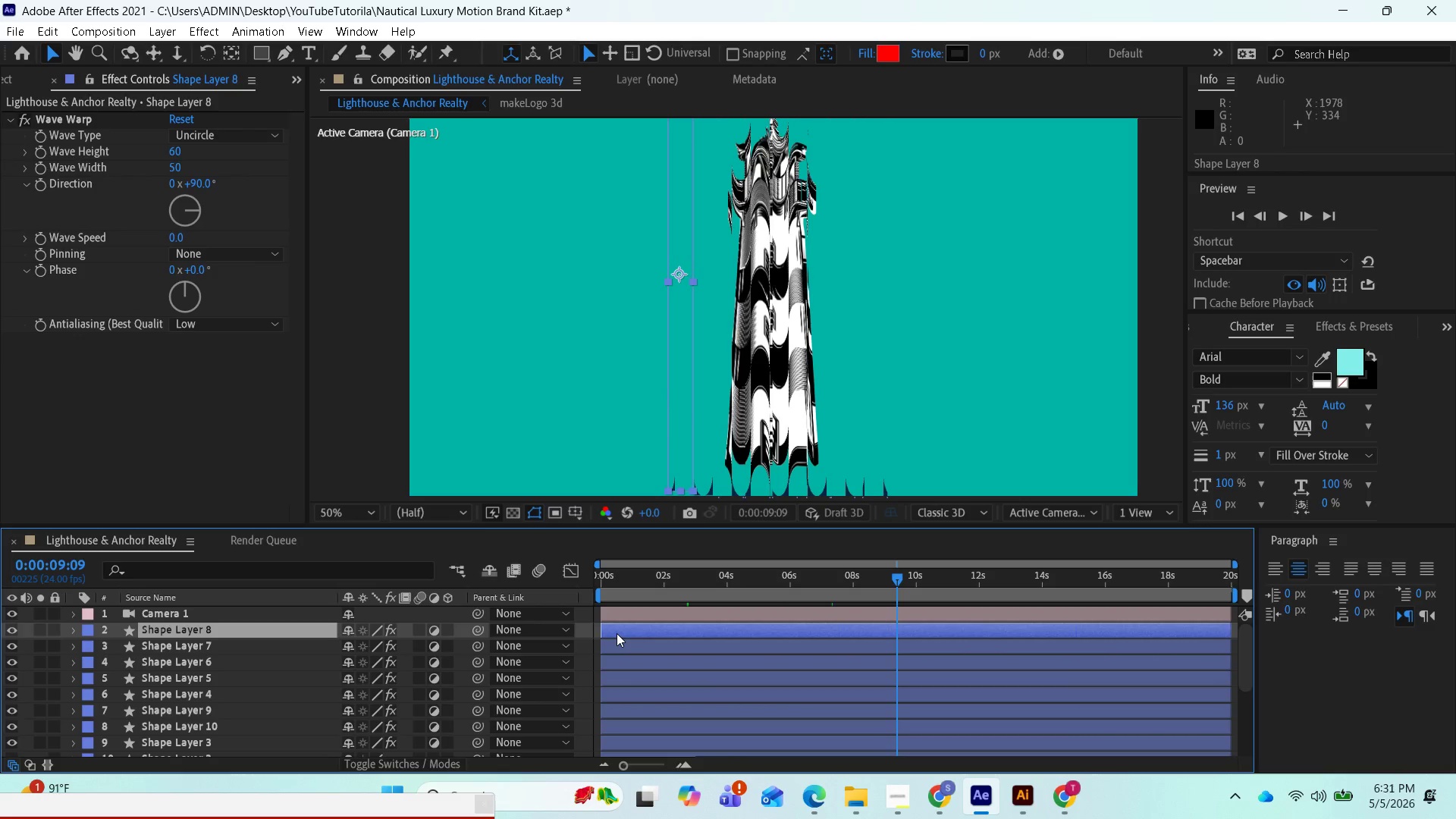 
scroll: coordinate [628, 649], scroll_direction: down, amount: 2.0
 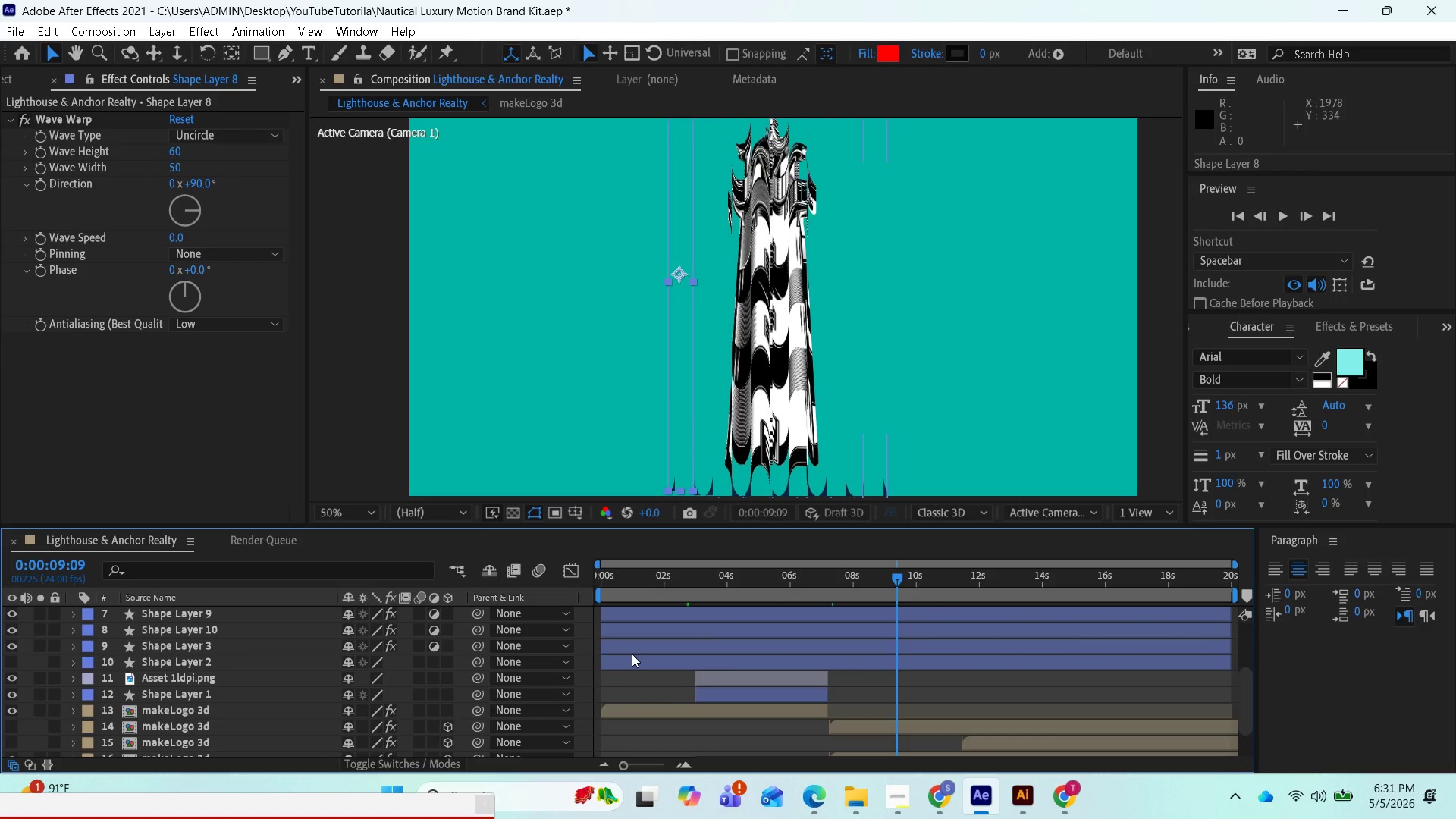 
hold_key(key=ShiftLeft, duration=0.92)
left_click([632, 658])
 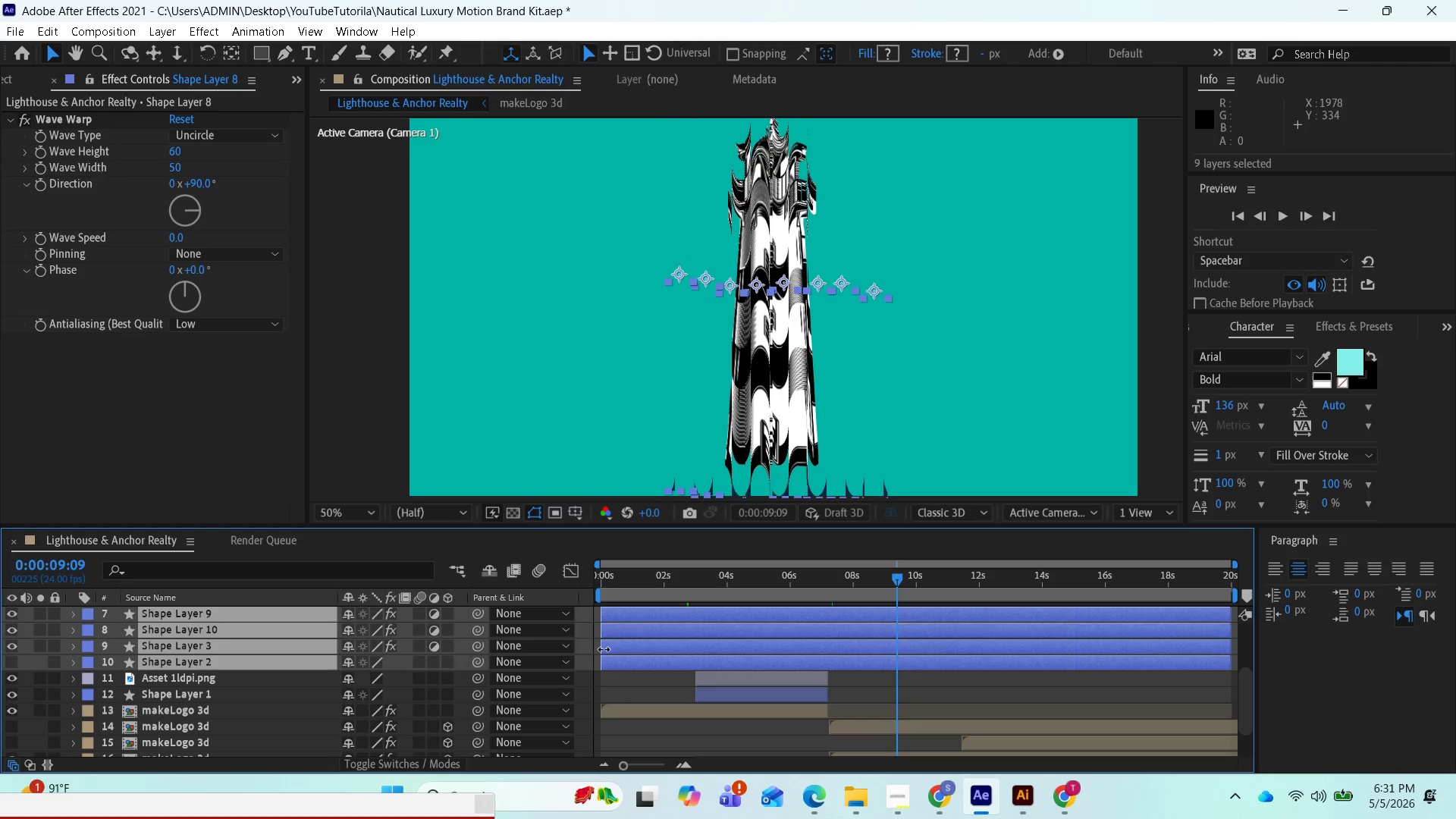 
left_click_drag(start_coordinate=[604, 647], to_coordinate=[828, 642])
 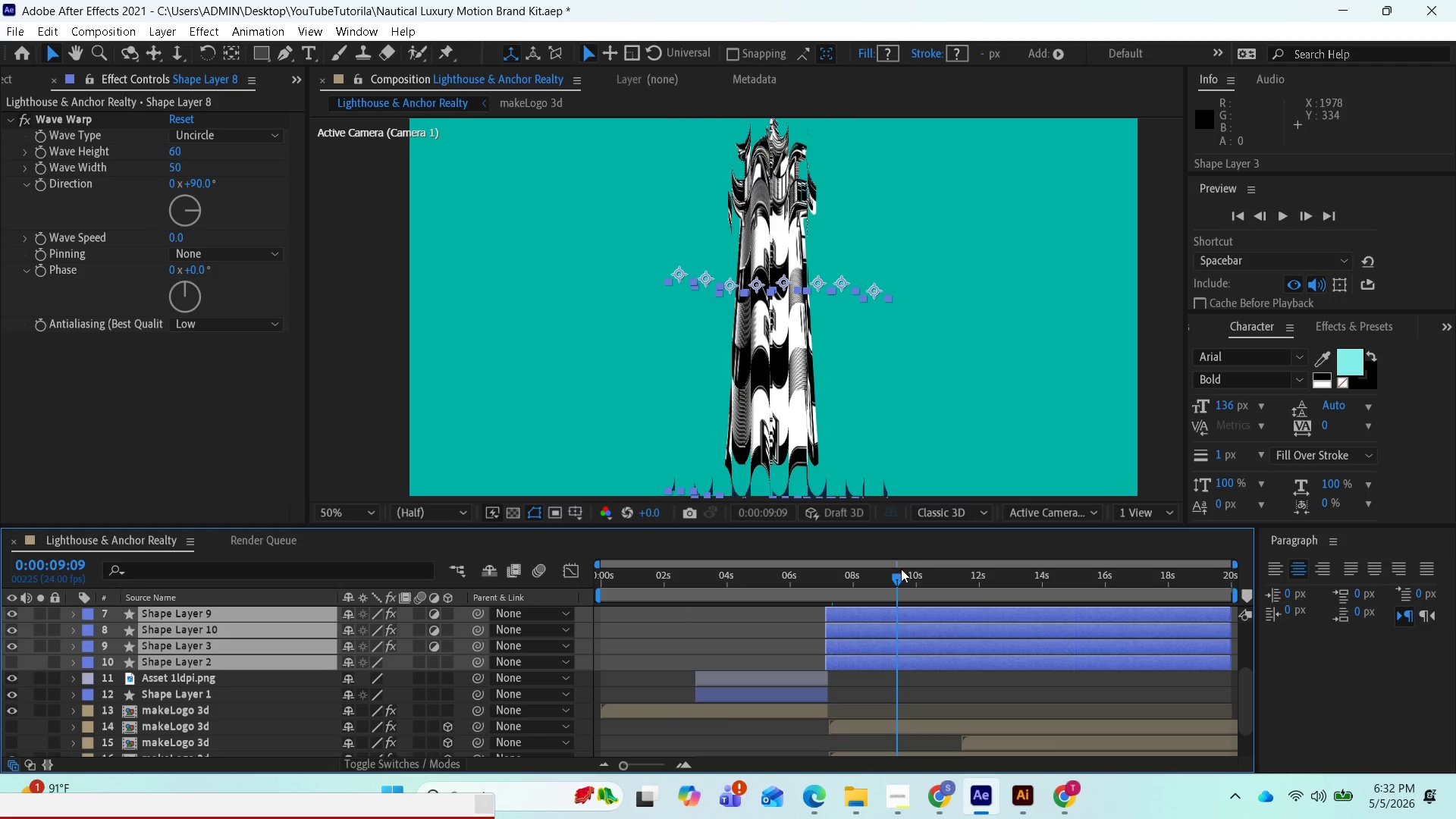 
left_click_drag(start_coordinate=[896, 574], to_coordinate=[828, 586])
 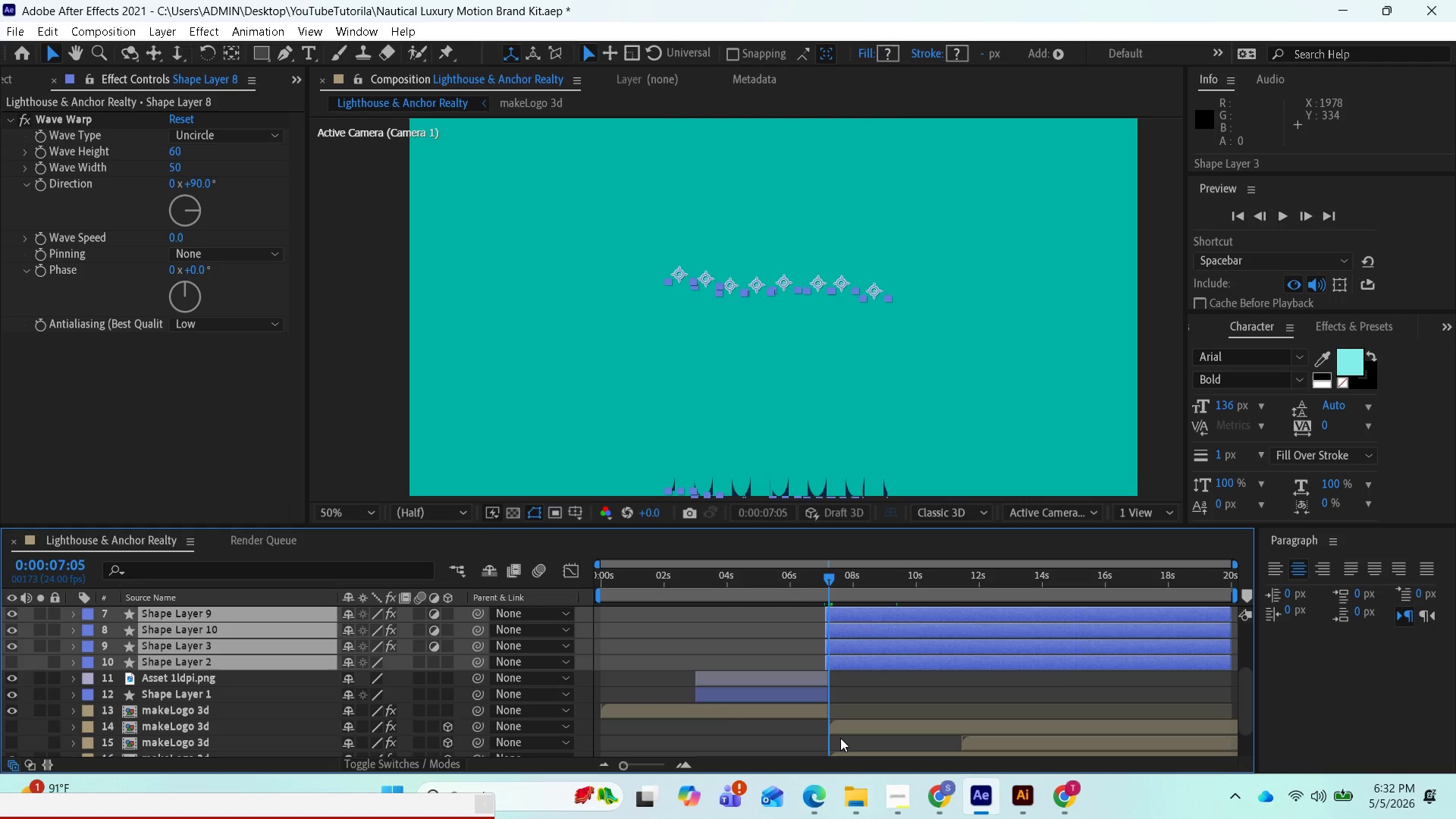 
scroll: coordinate [862, 706], scroll_direction: down, amount: 2.0
 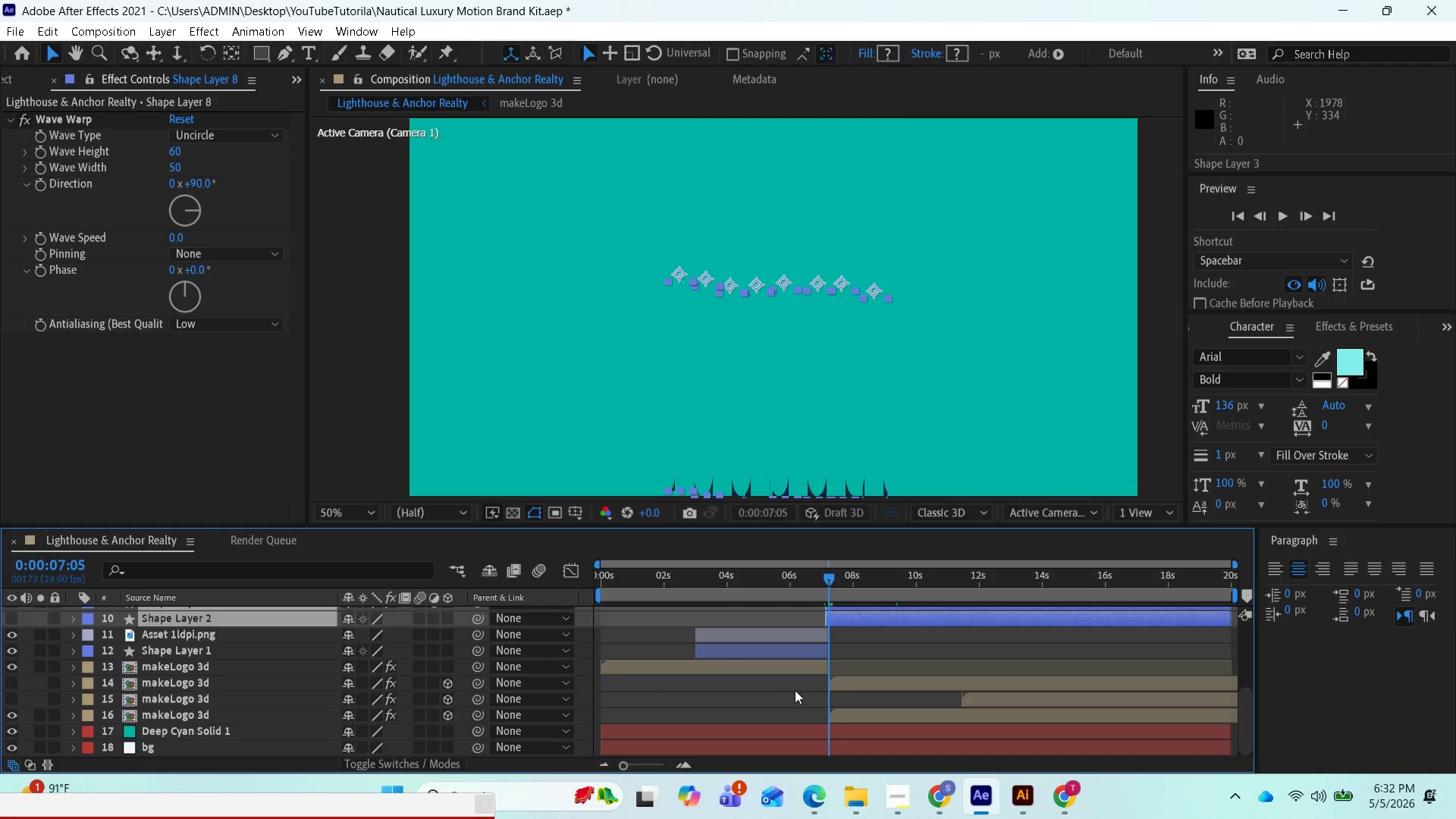 
wait(6.06)
 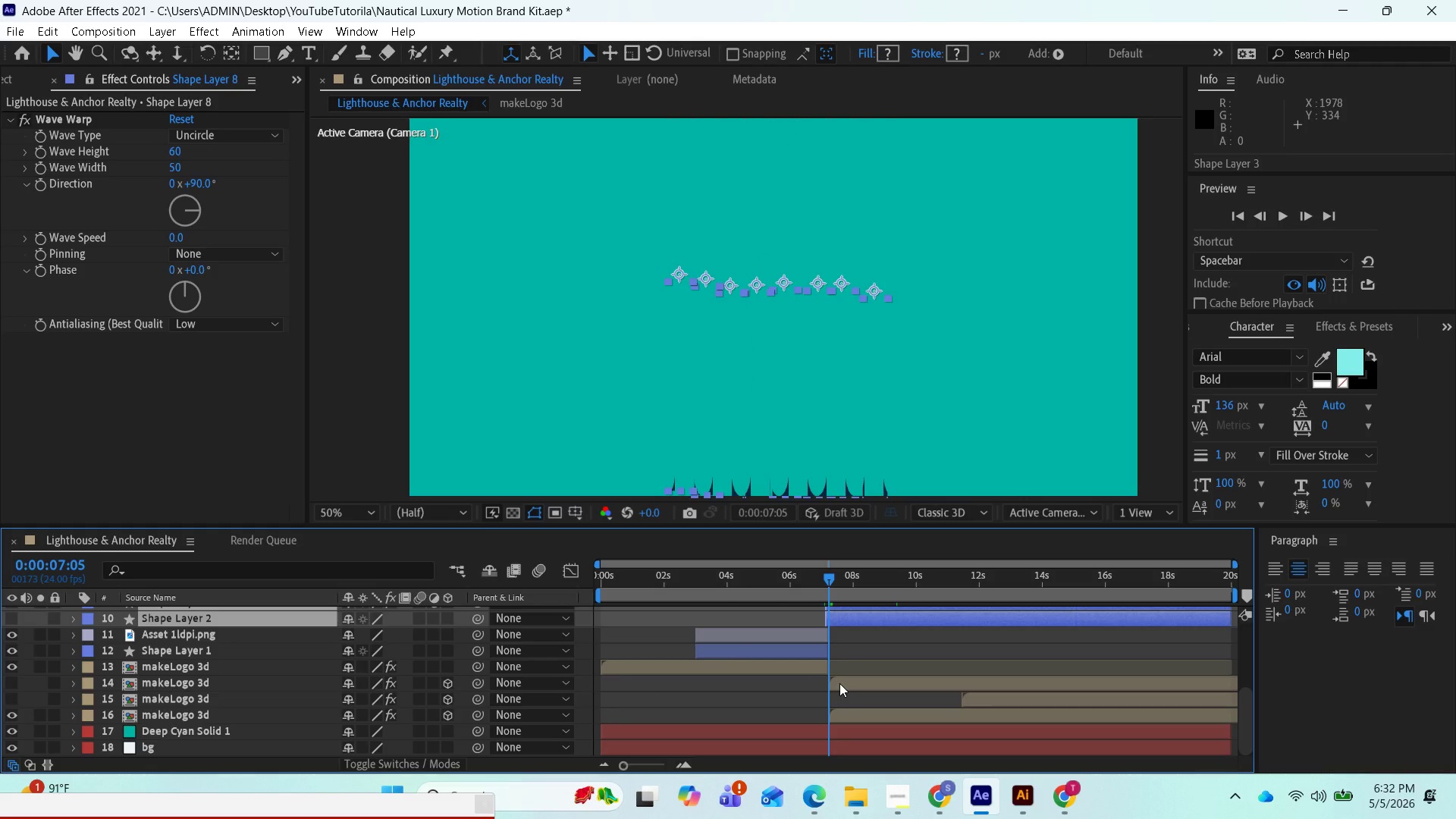 
left_click([838, 686])
 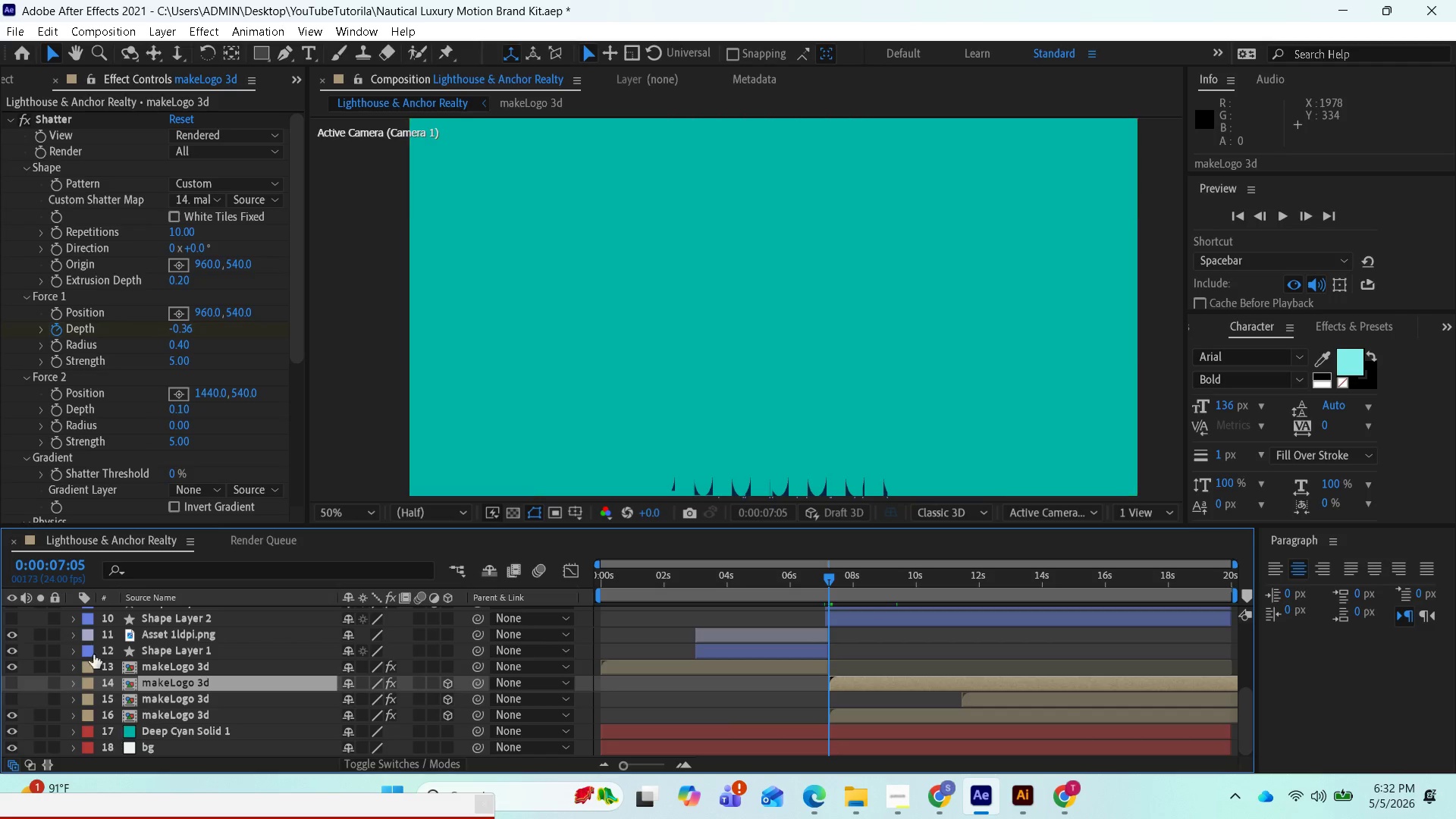 
wait(6.0)
 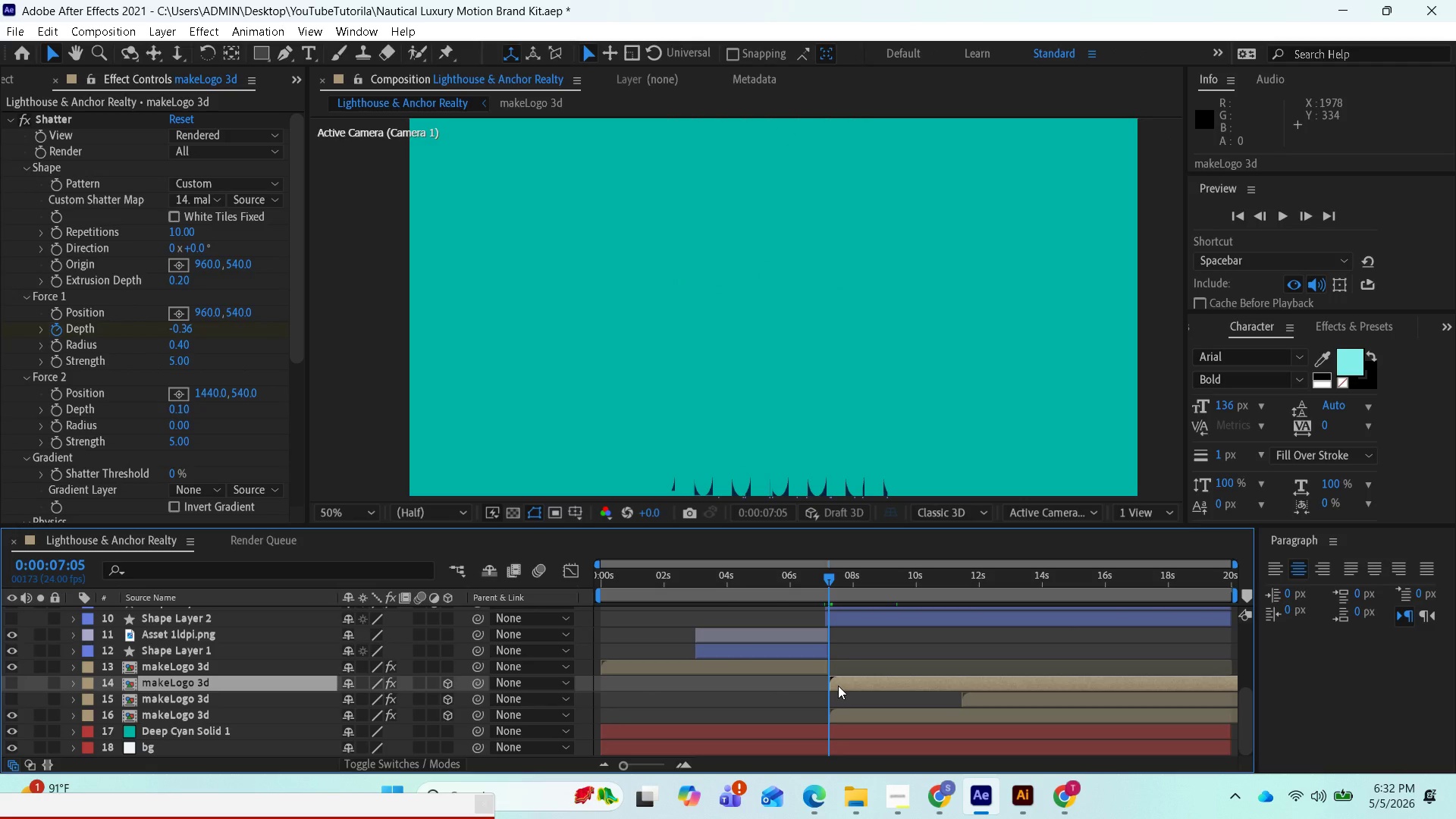 
left_click([861, 714])
 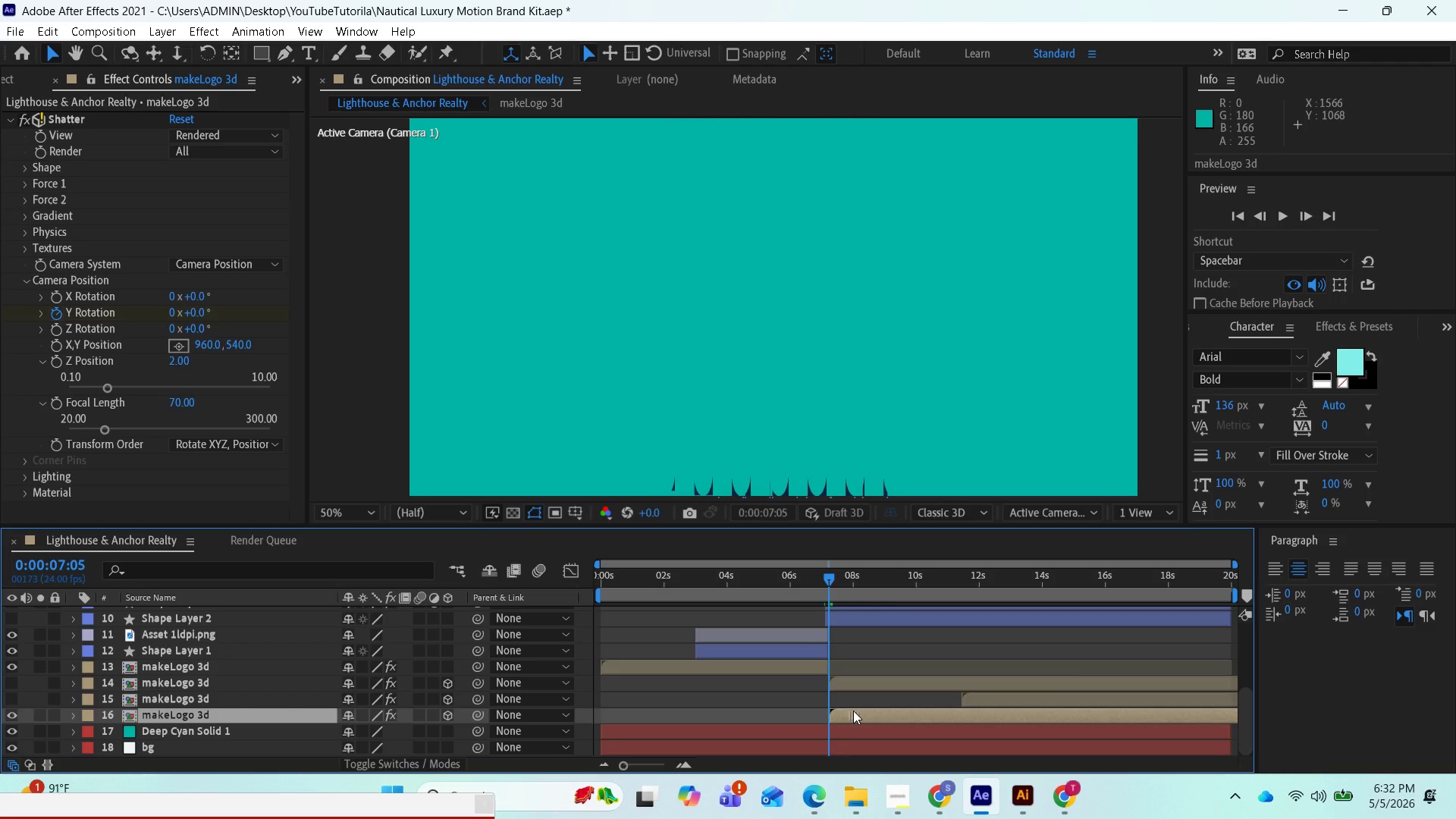 
wait(12.52)
 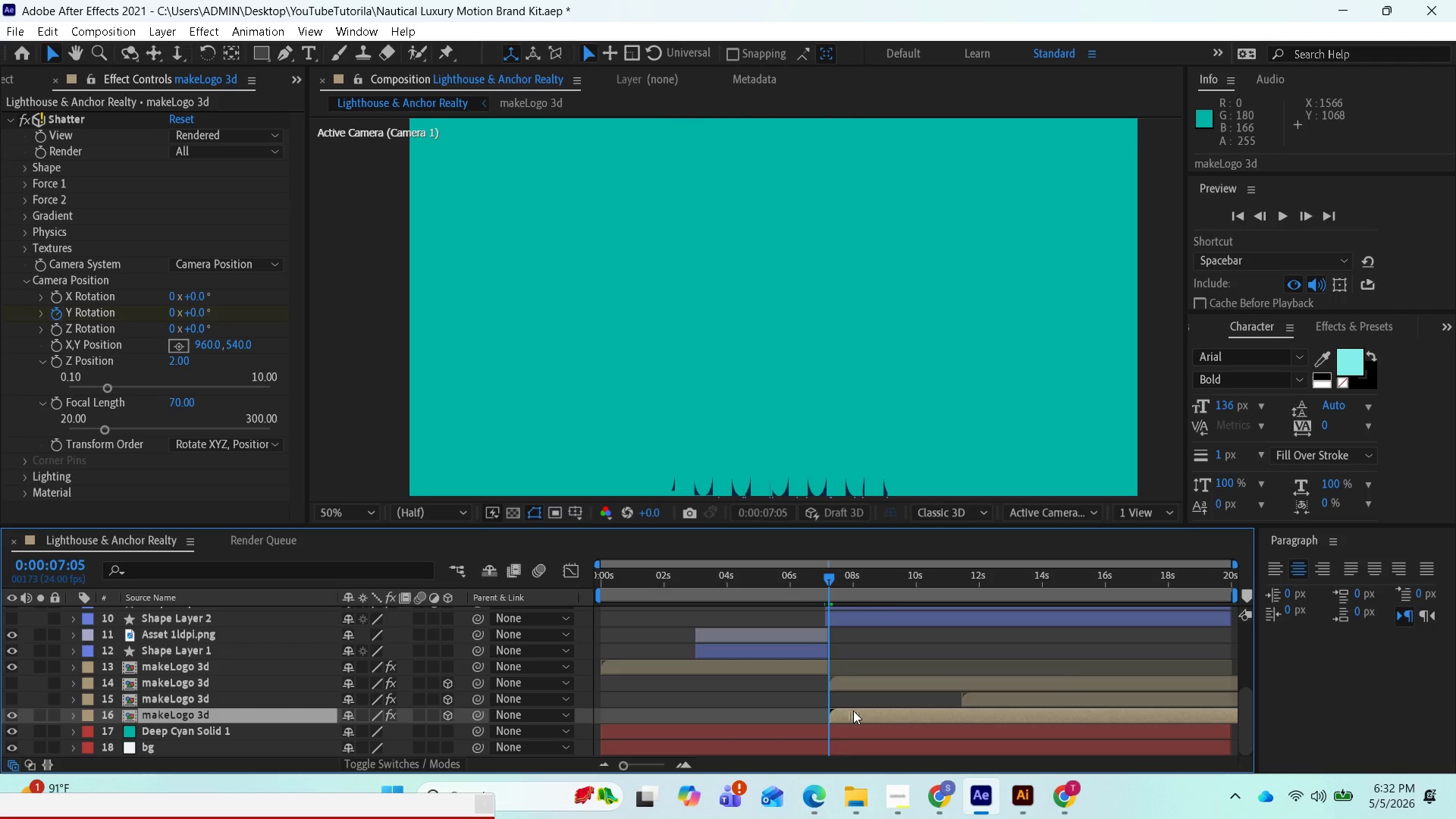 
left_click_drag(start_coordinate=[833, 579], to_coordinate=[679, 621])
 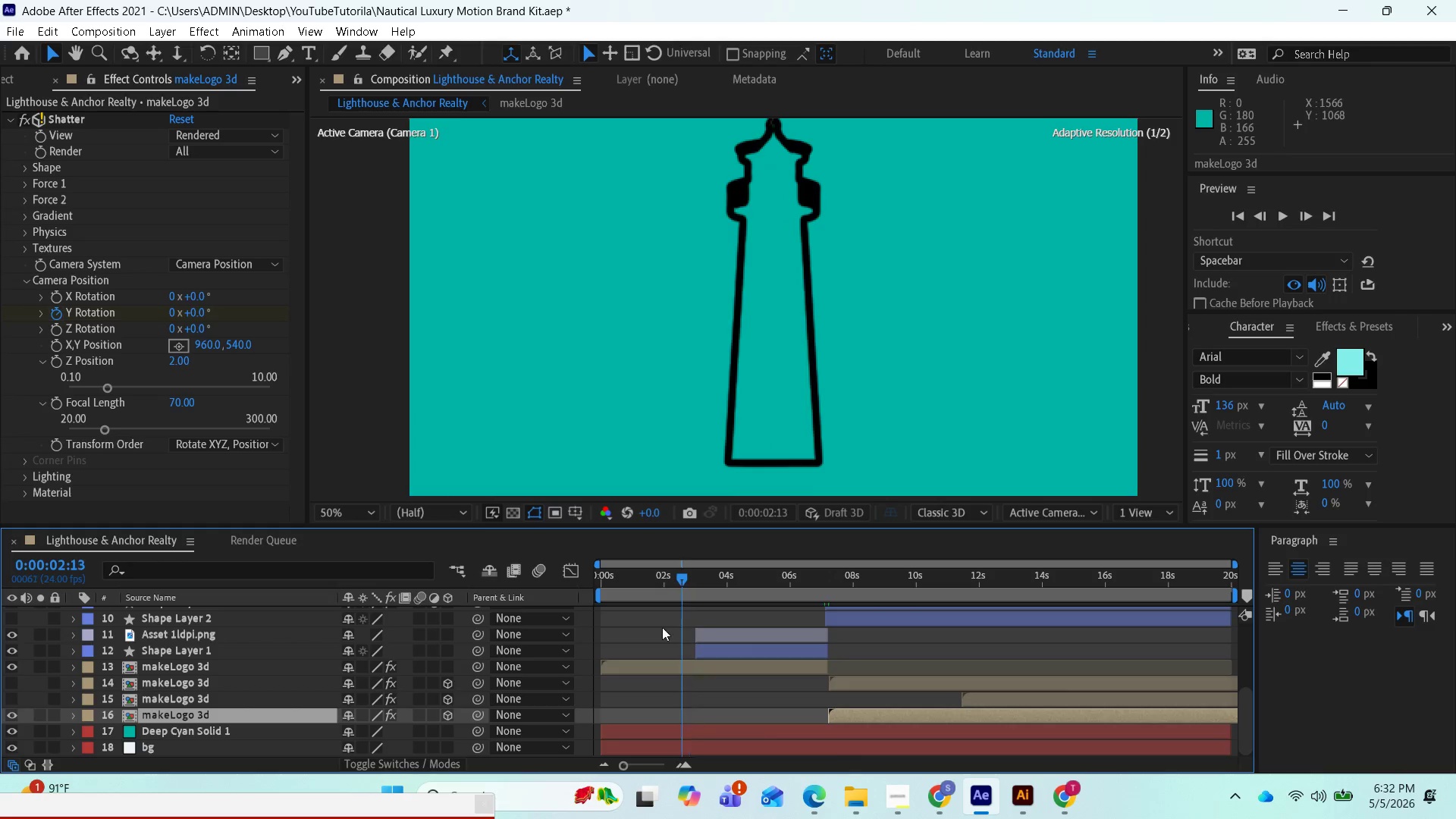 
key(Space)
 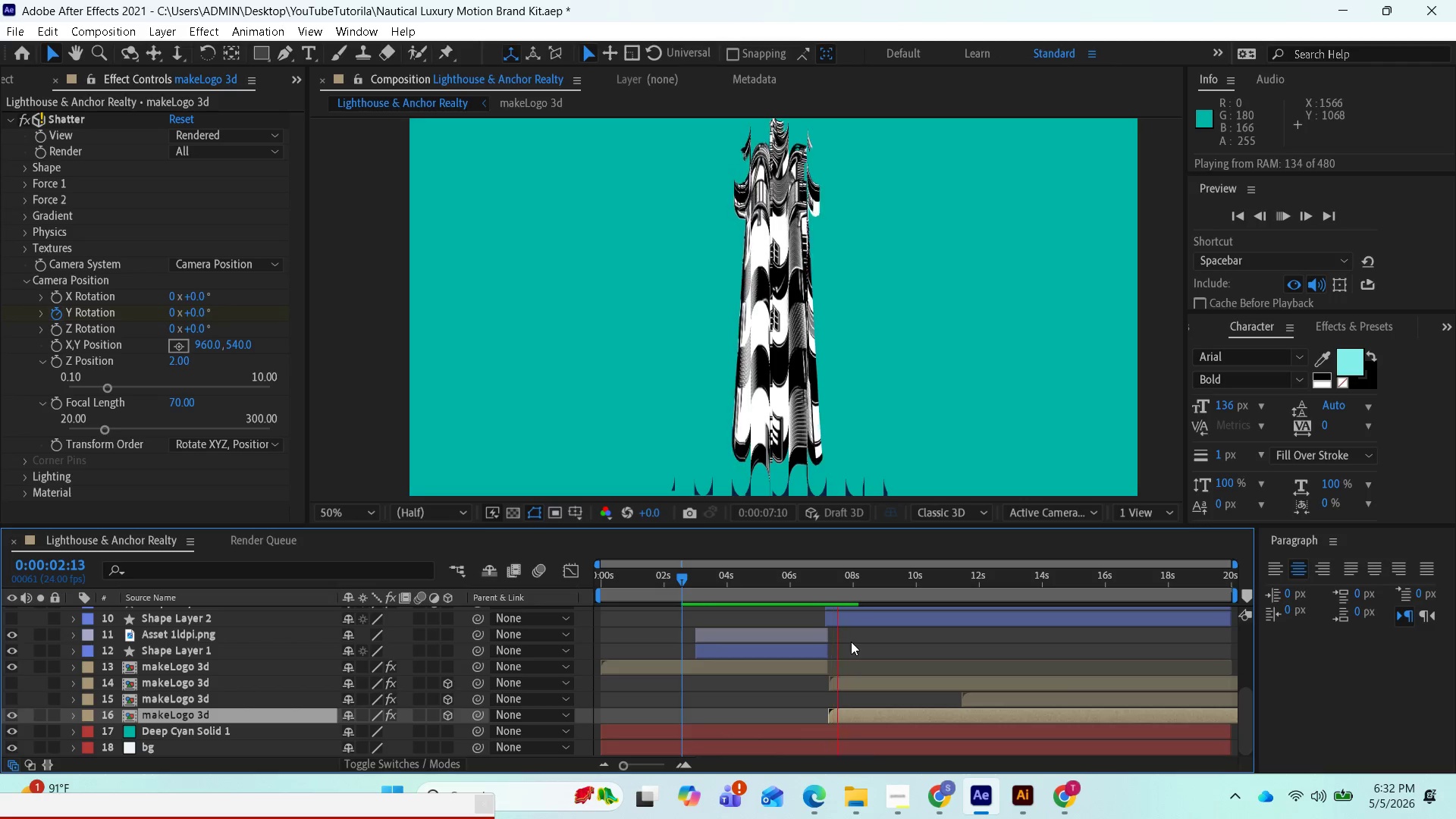 
wait(10.36)
 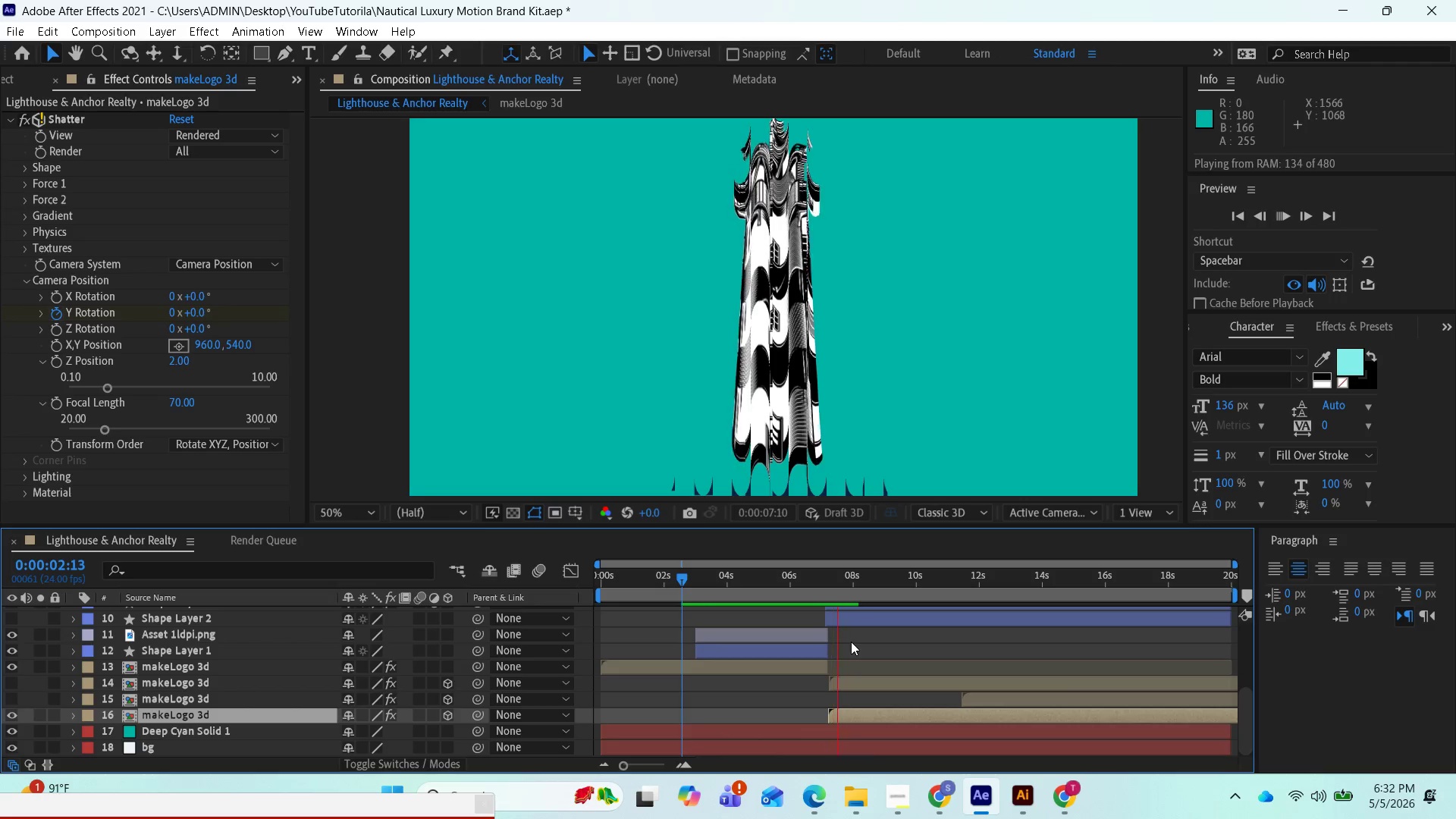 
key(Space)
 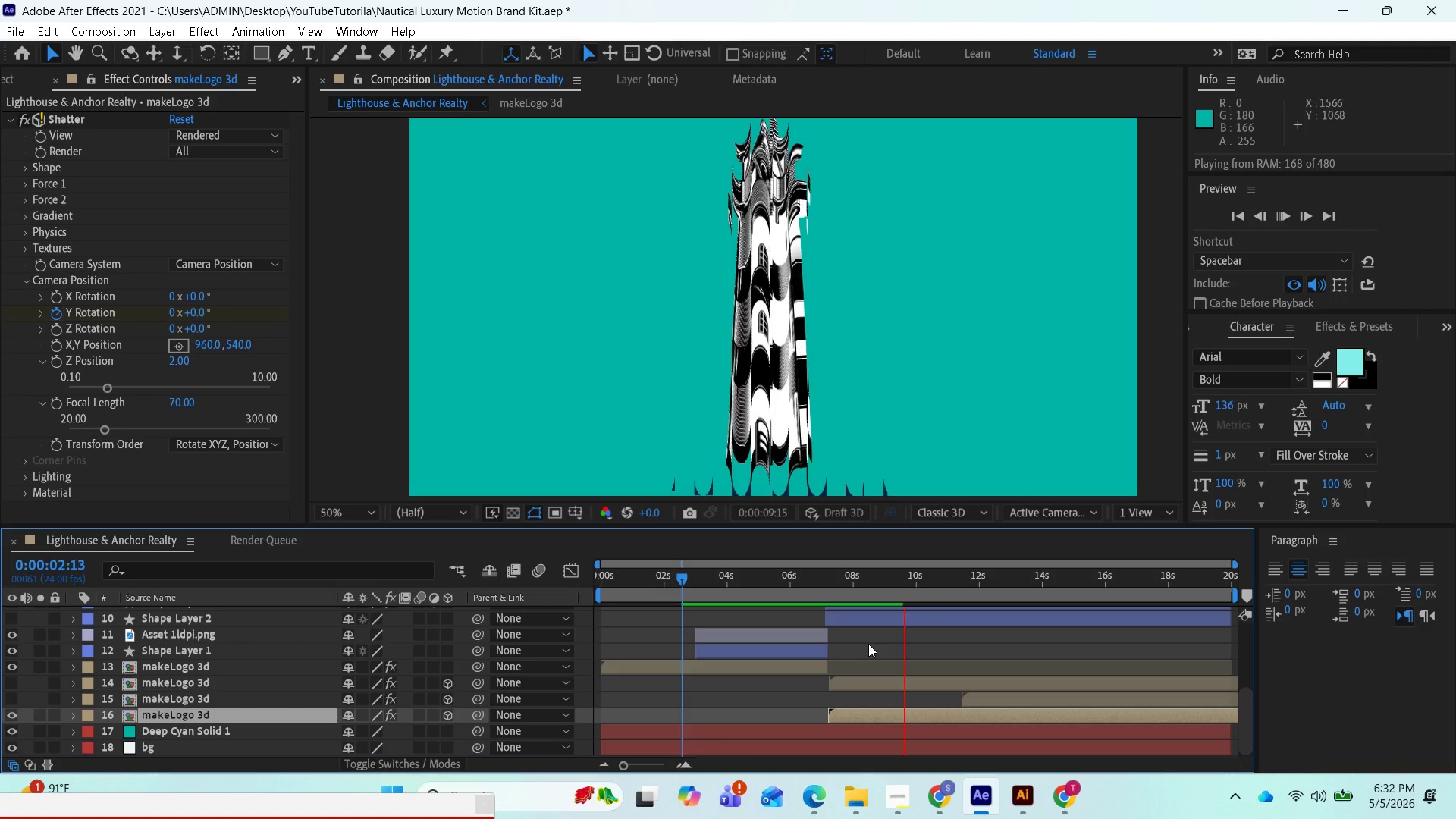 
key(Space)
 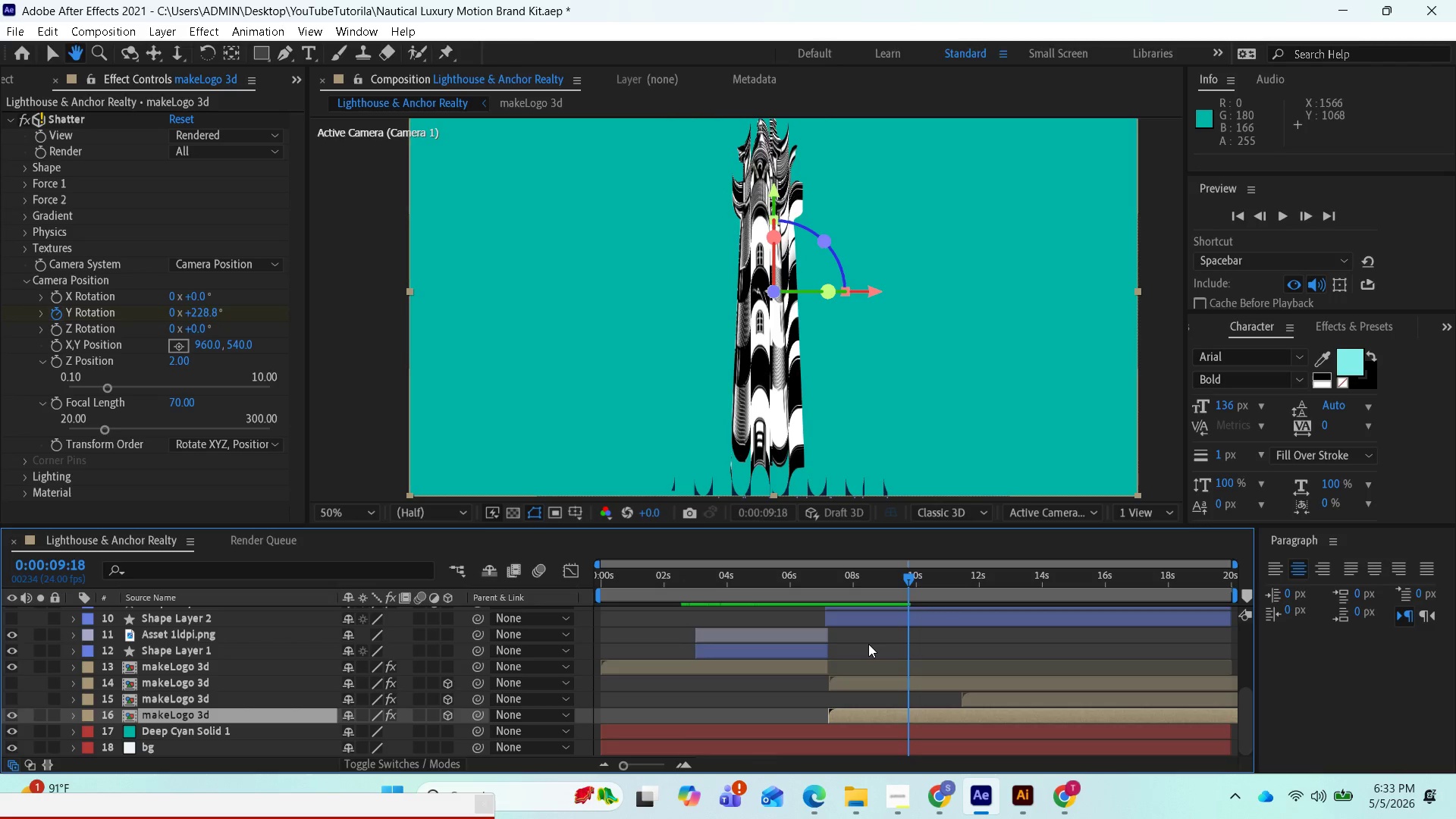 
key(Space)
 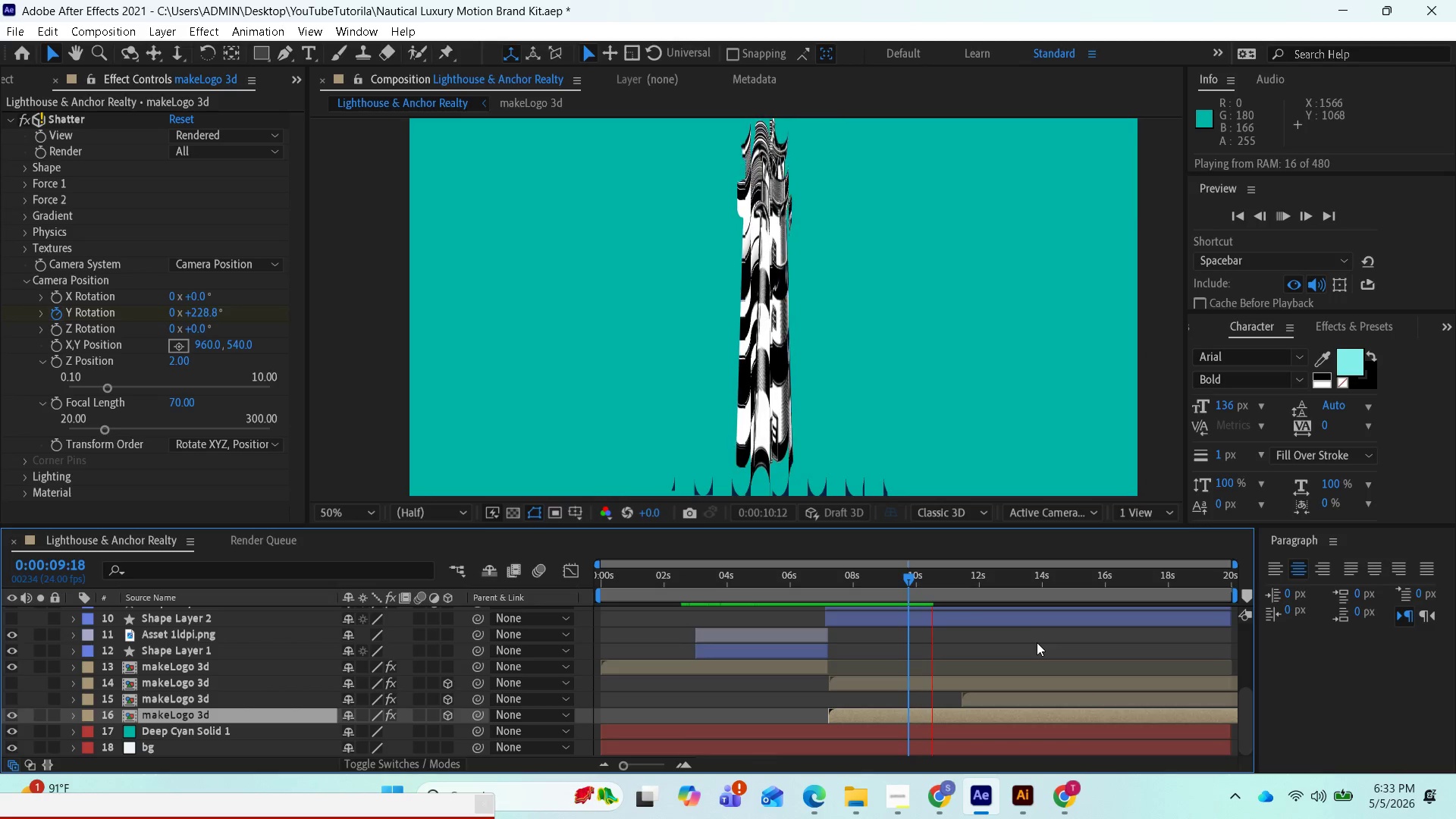 
key(Space)
 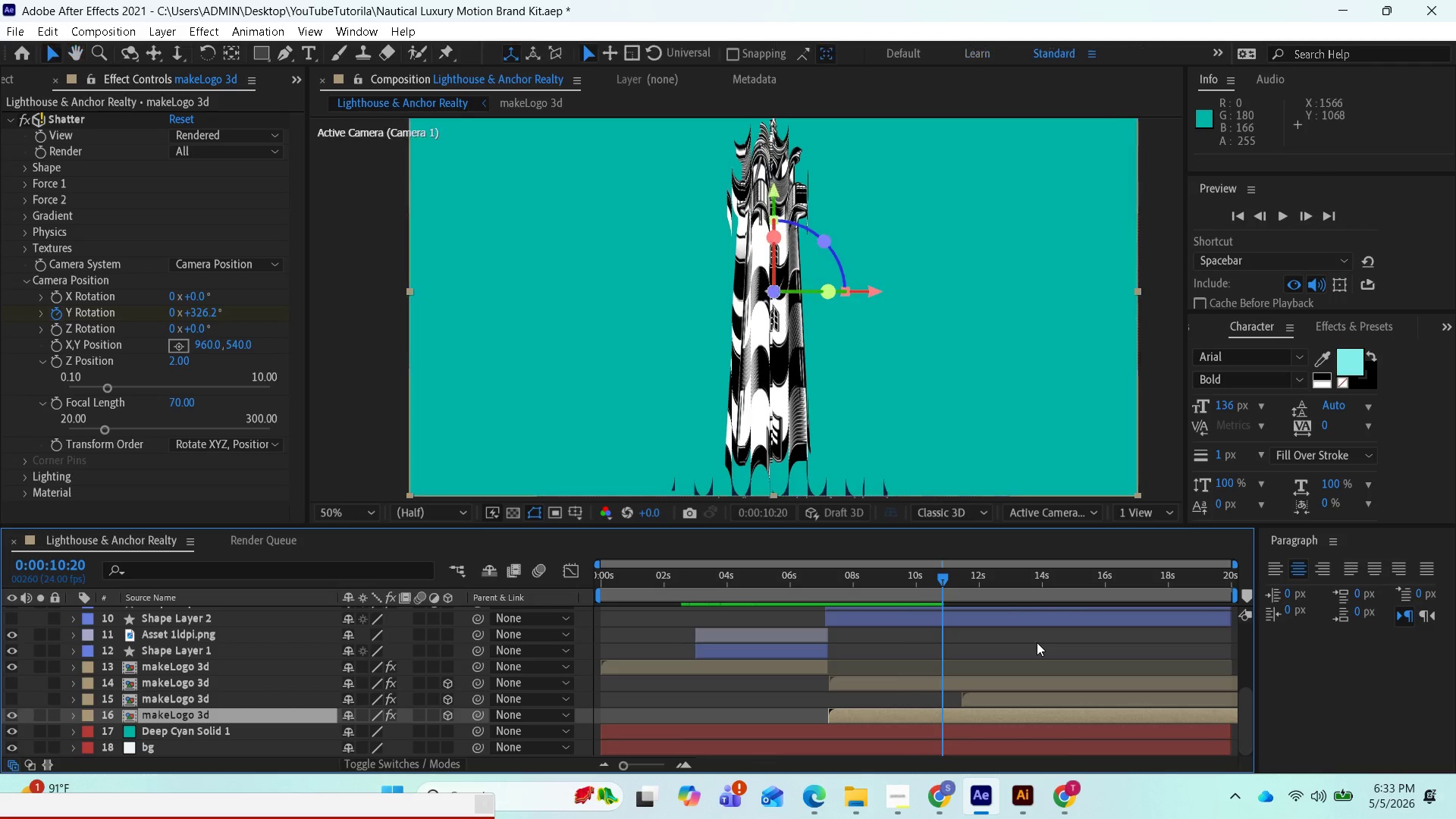 
key(Space)
 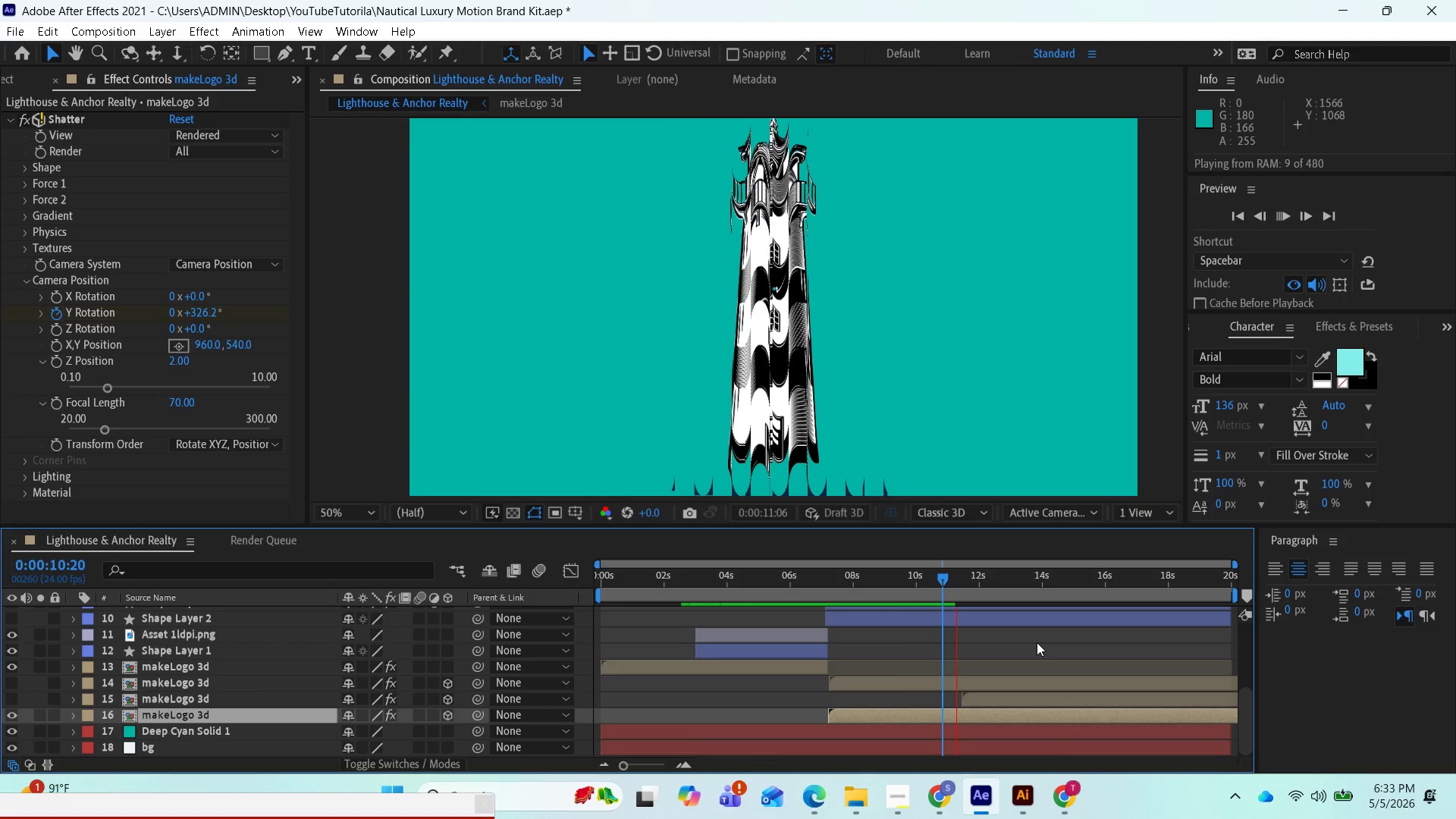 
key(Space)
 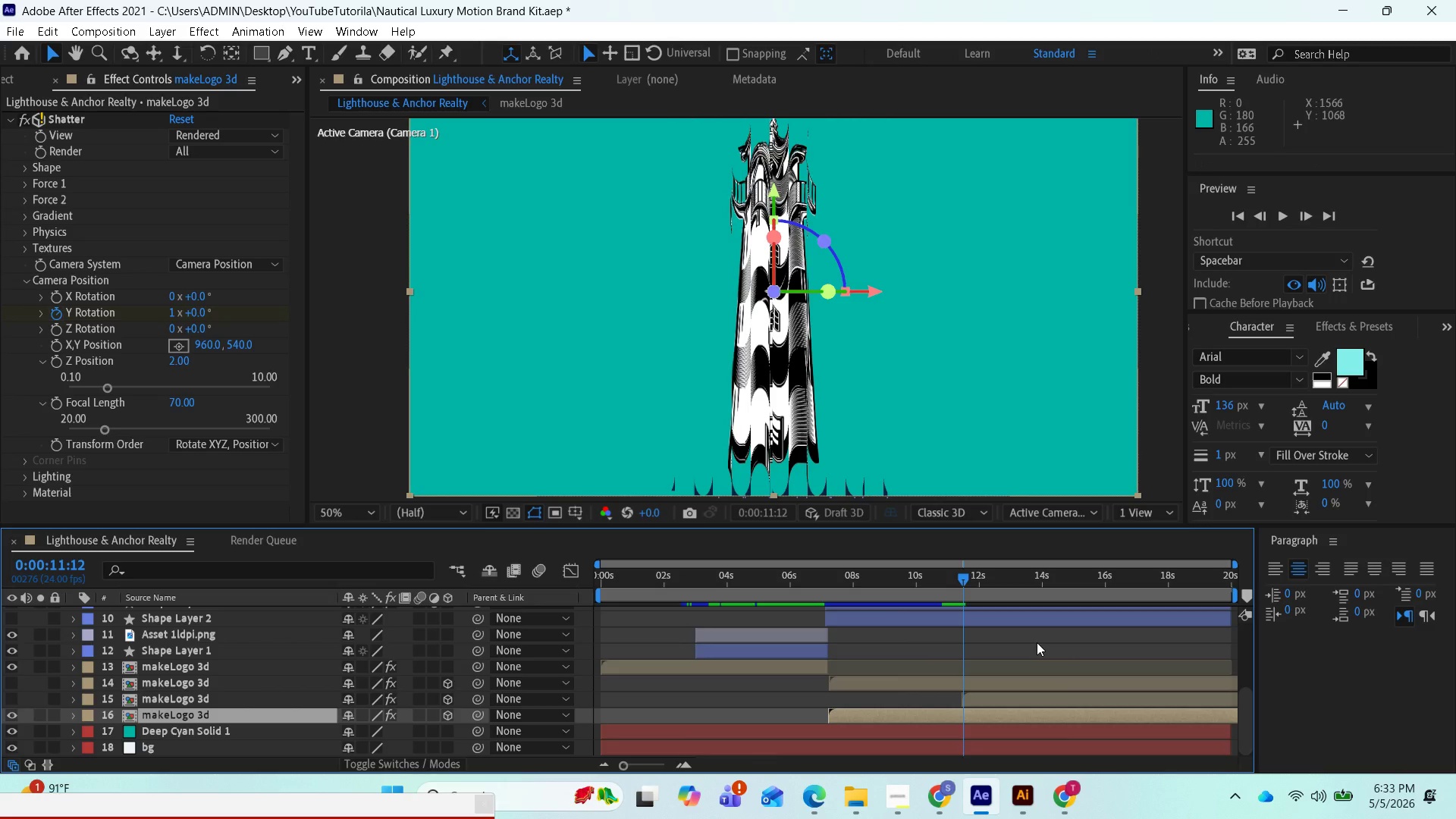 
scroll: coordinate [1037, 642], scroll_direction: none, amount: 0.0
 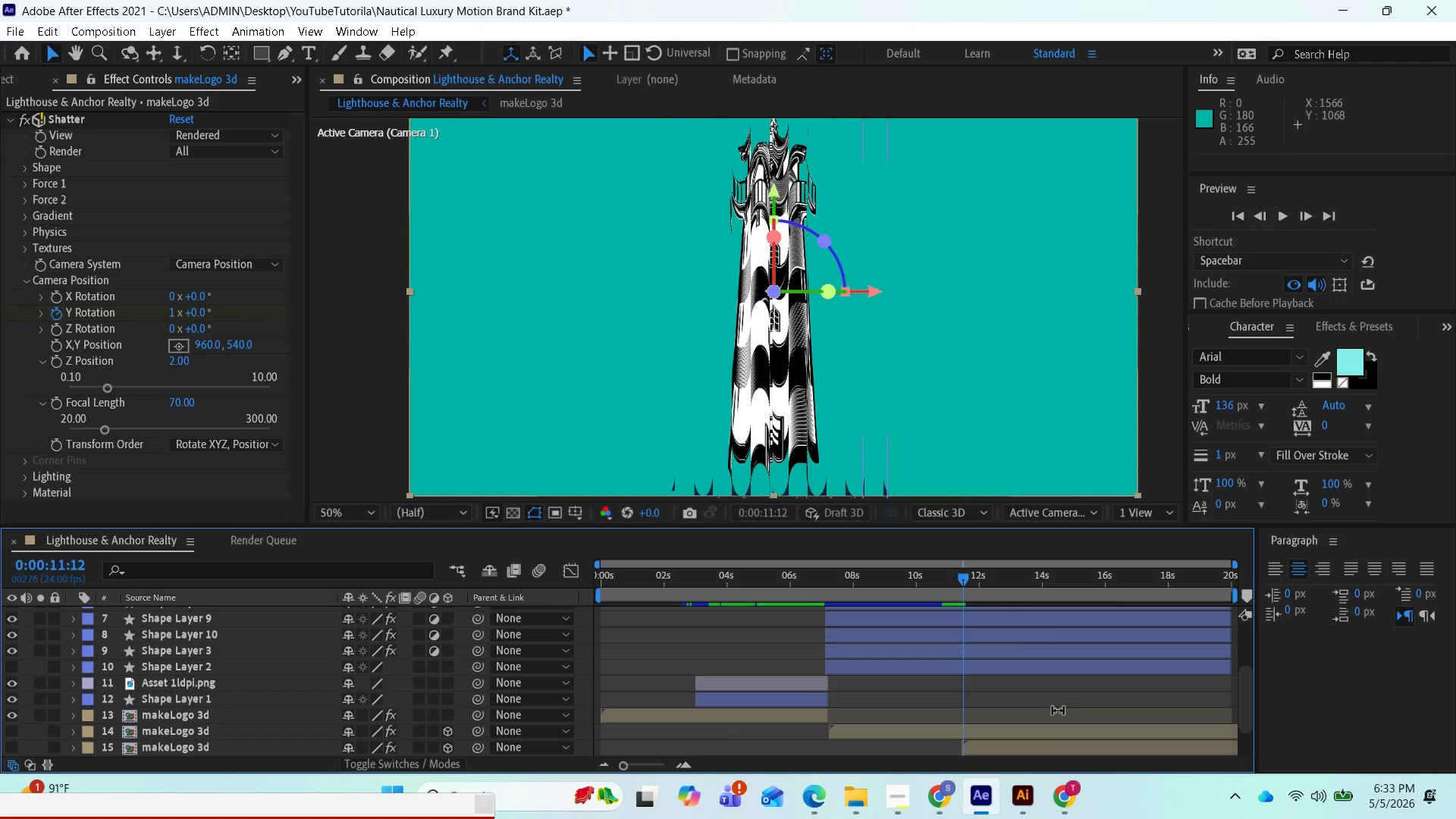 
left_click([896, 795])